 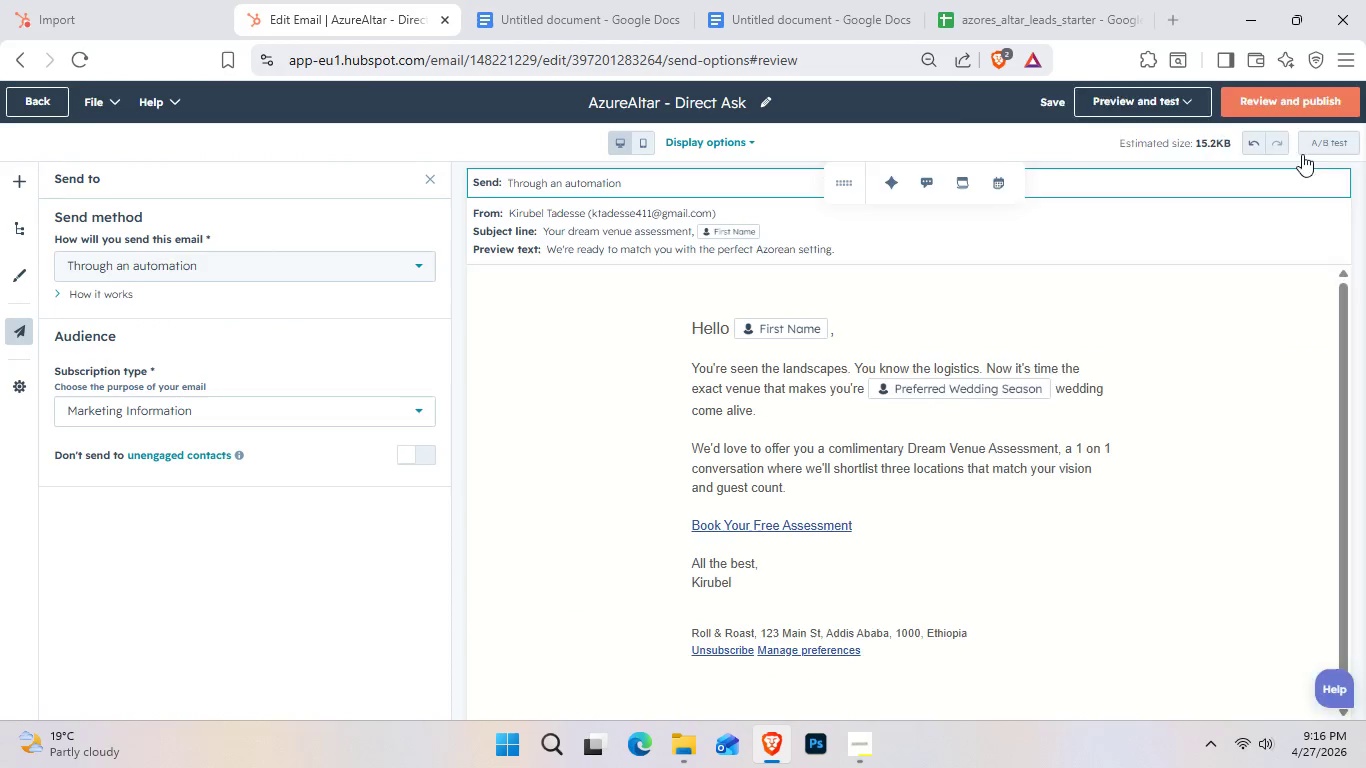 
left_click([914, 689])
 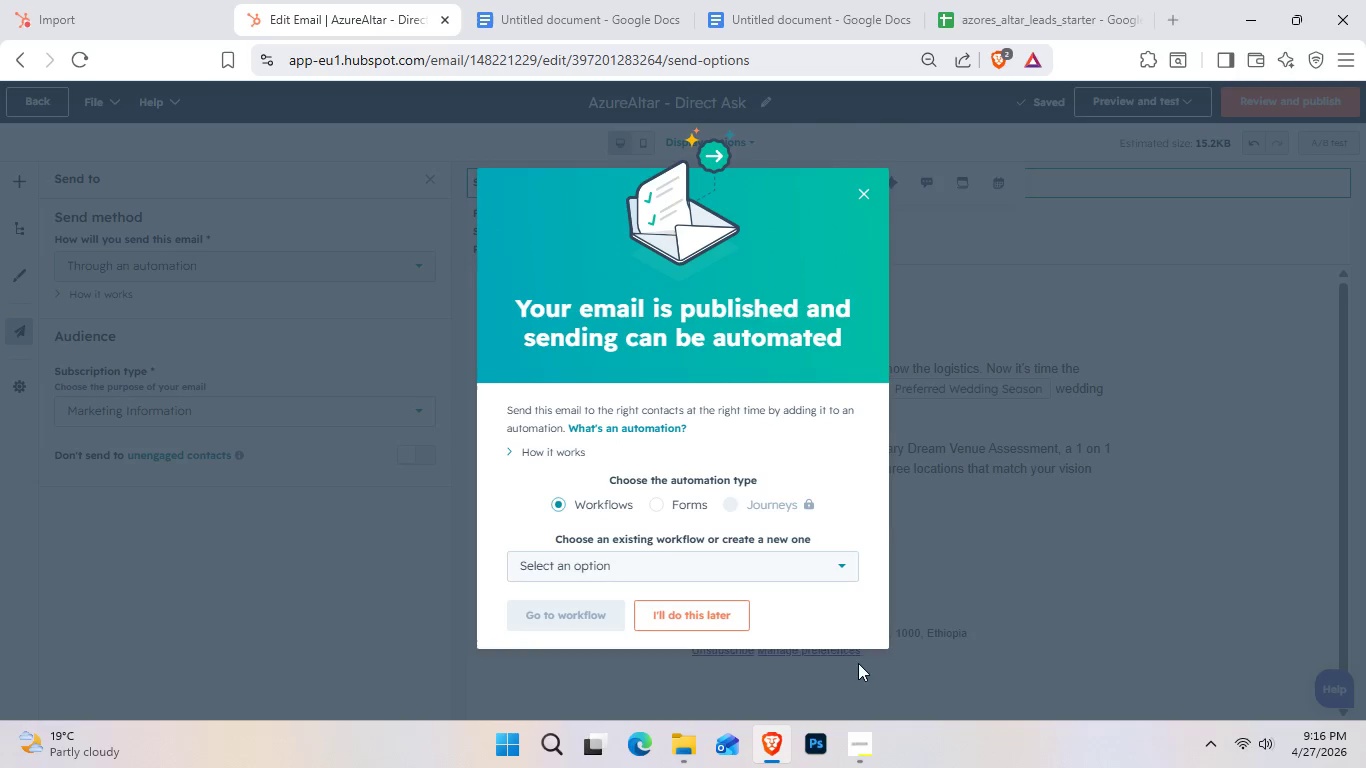 
wait(6.38)
 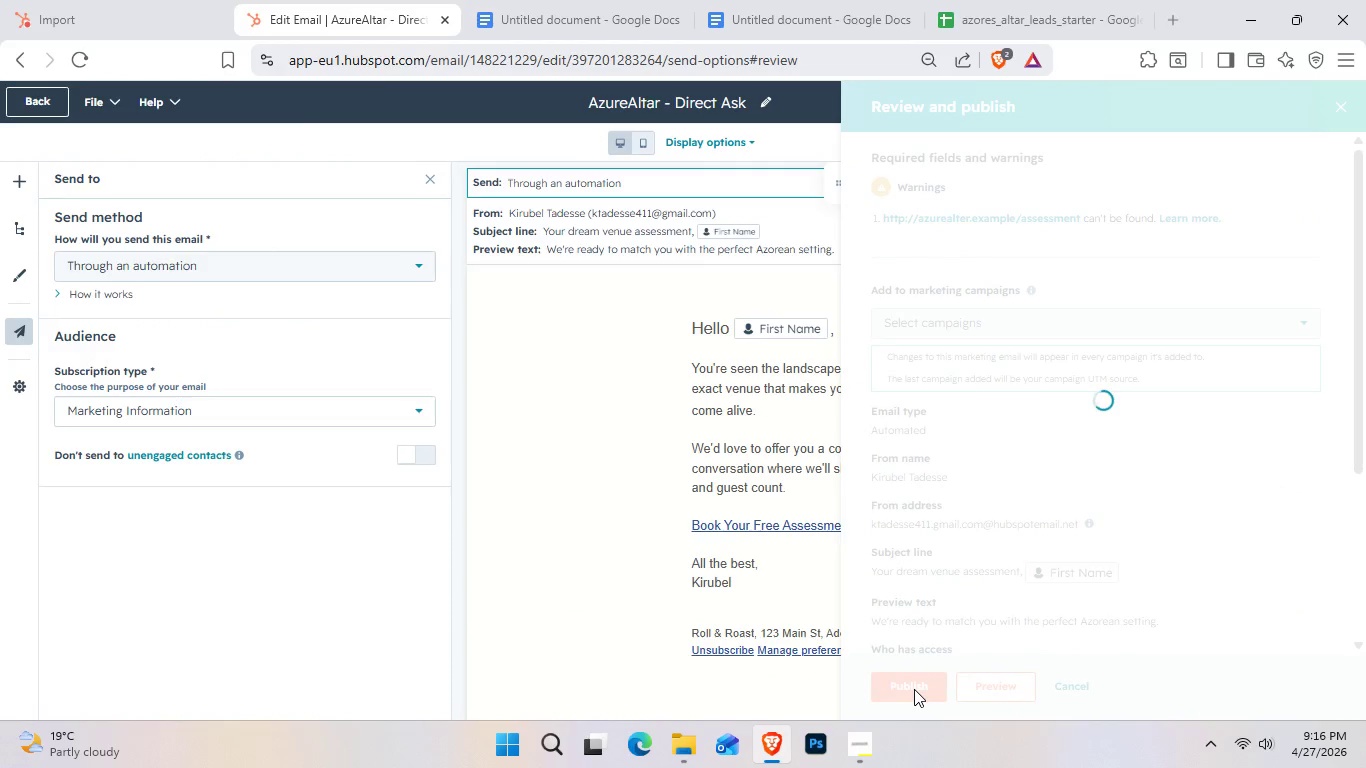 
left_click([722, 619])
 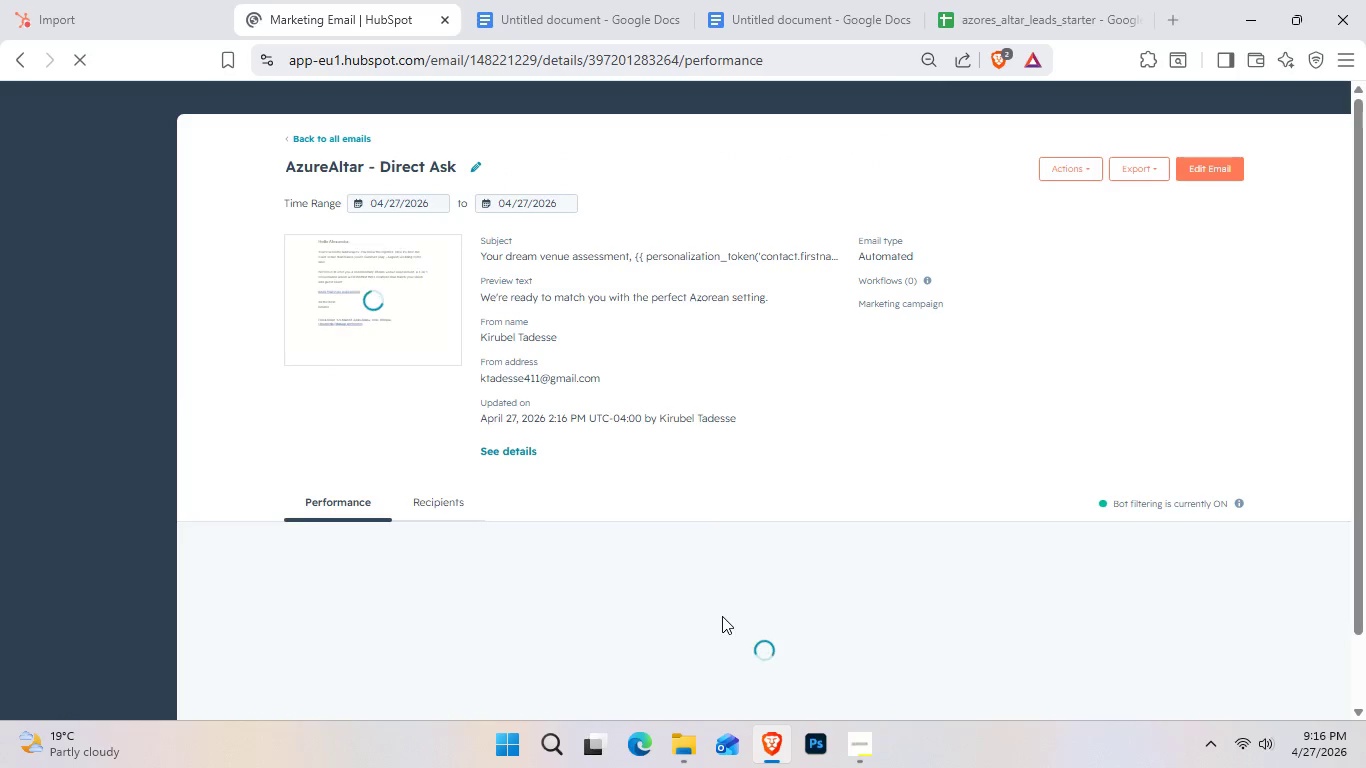 
wait(19.31)
 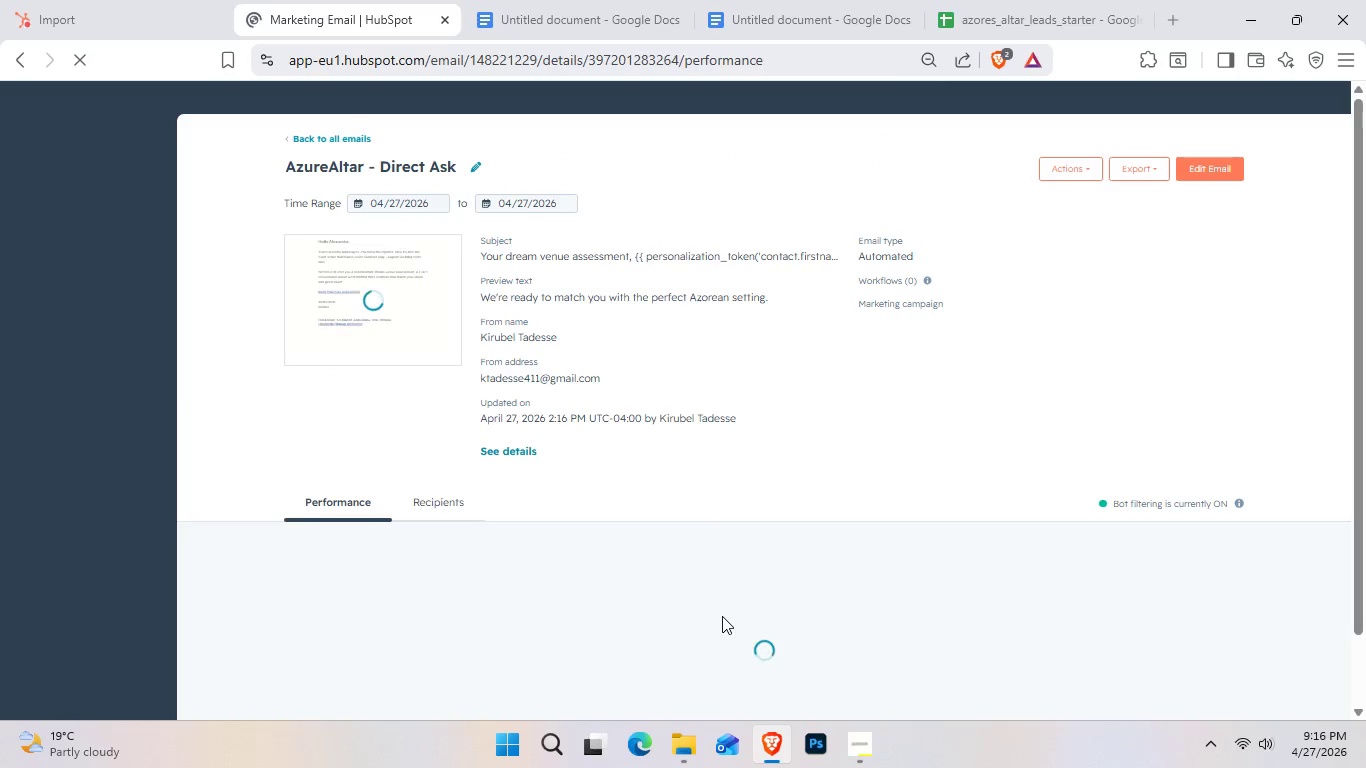 
left_click([341, 138])
 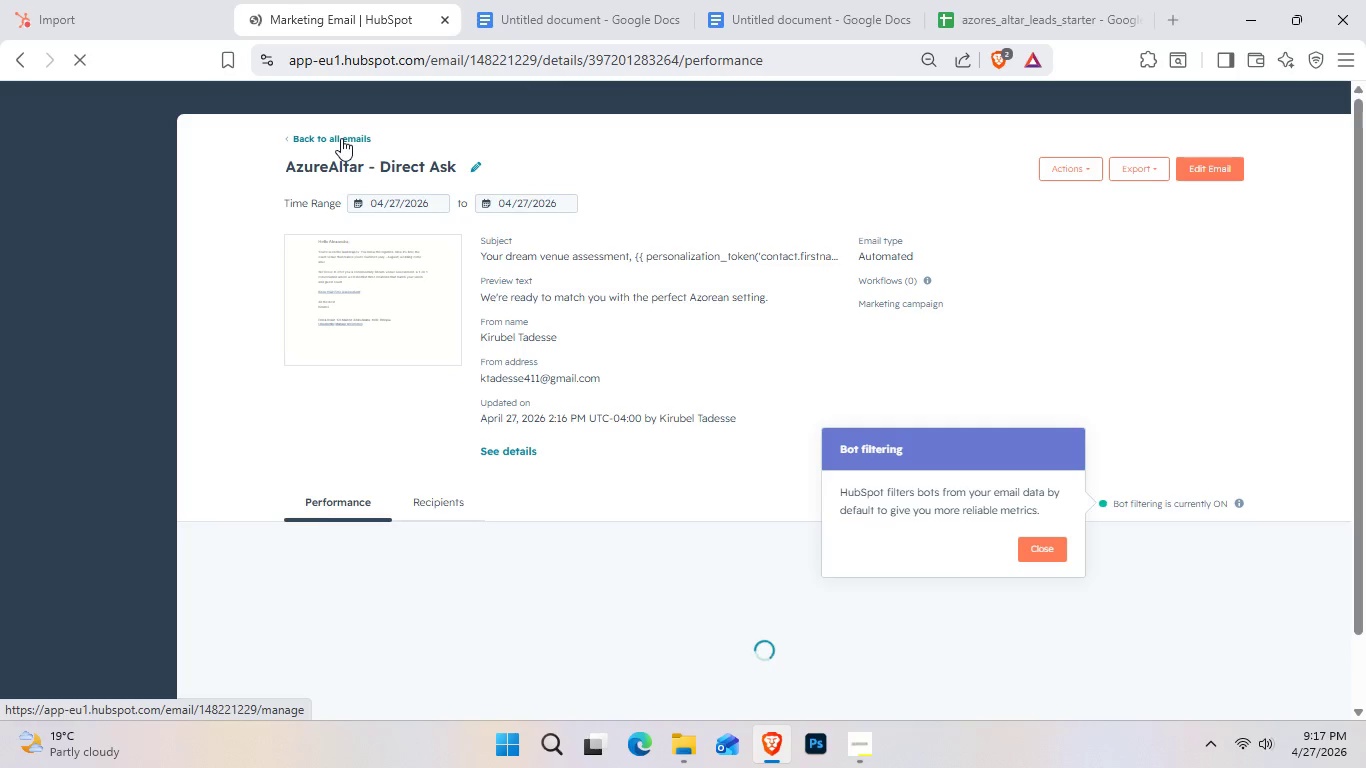 
mouse_move([373, 170])
 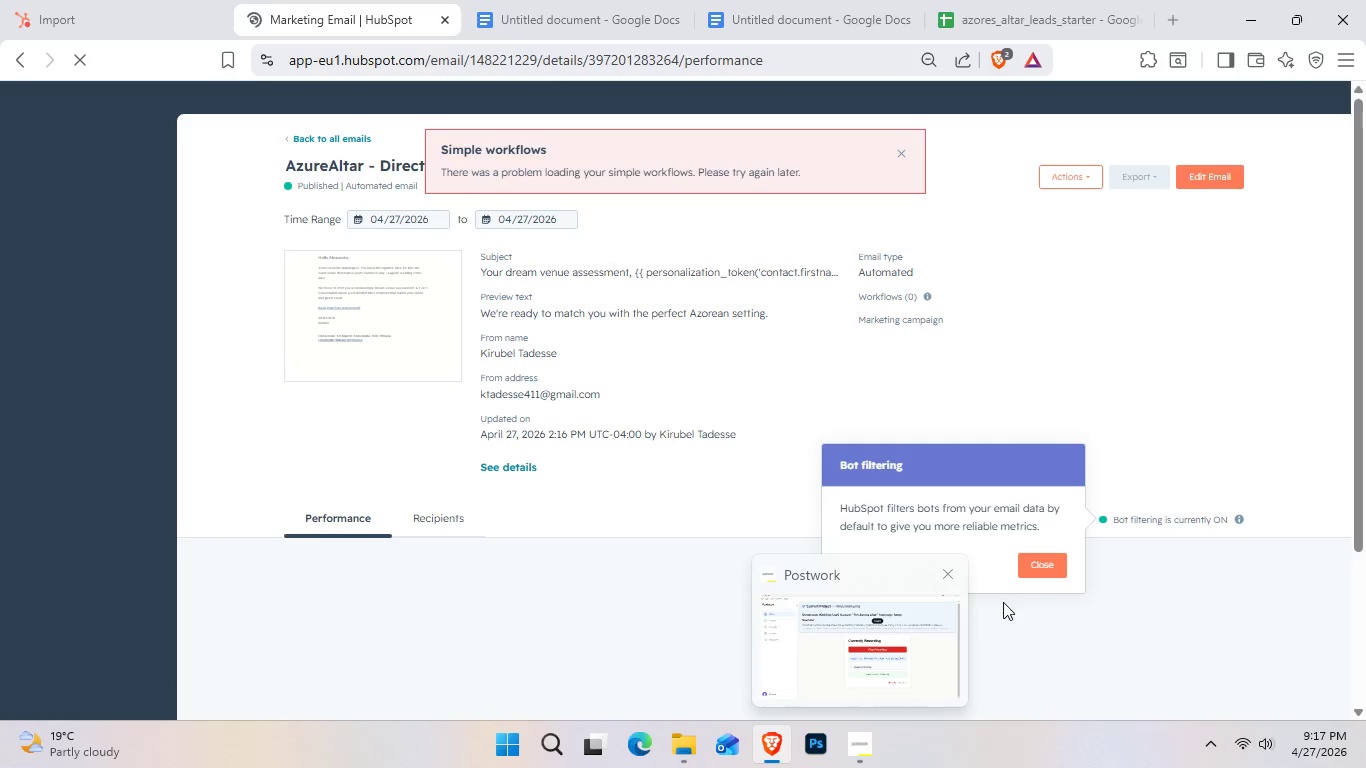 
left_click([1045, 564])
 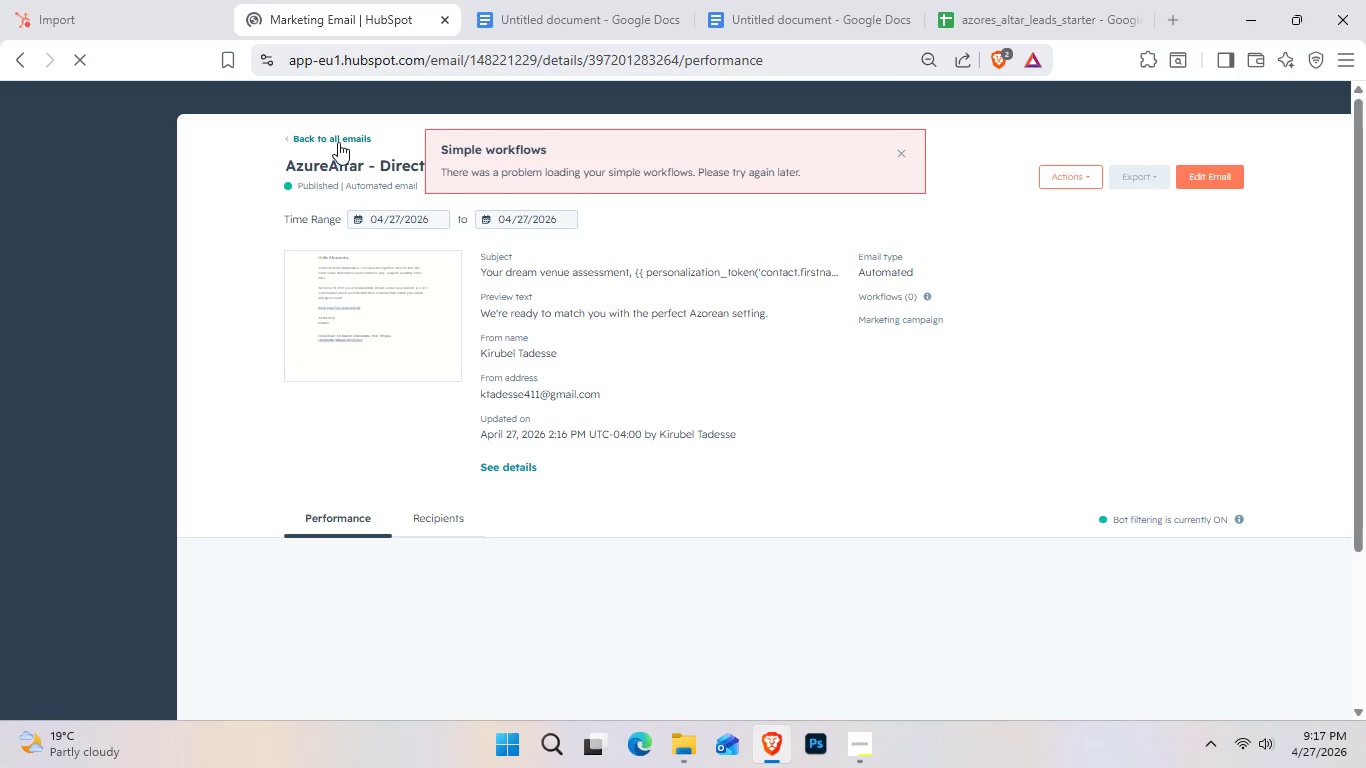 
left_click([336, 141])
 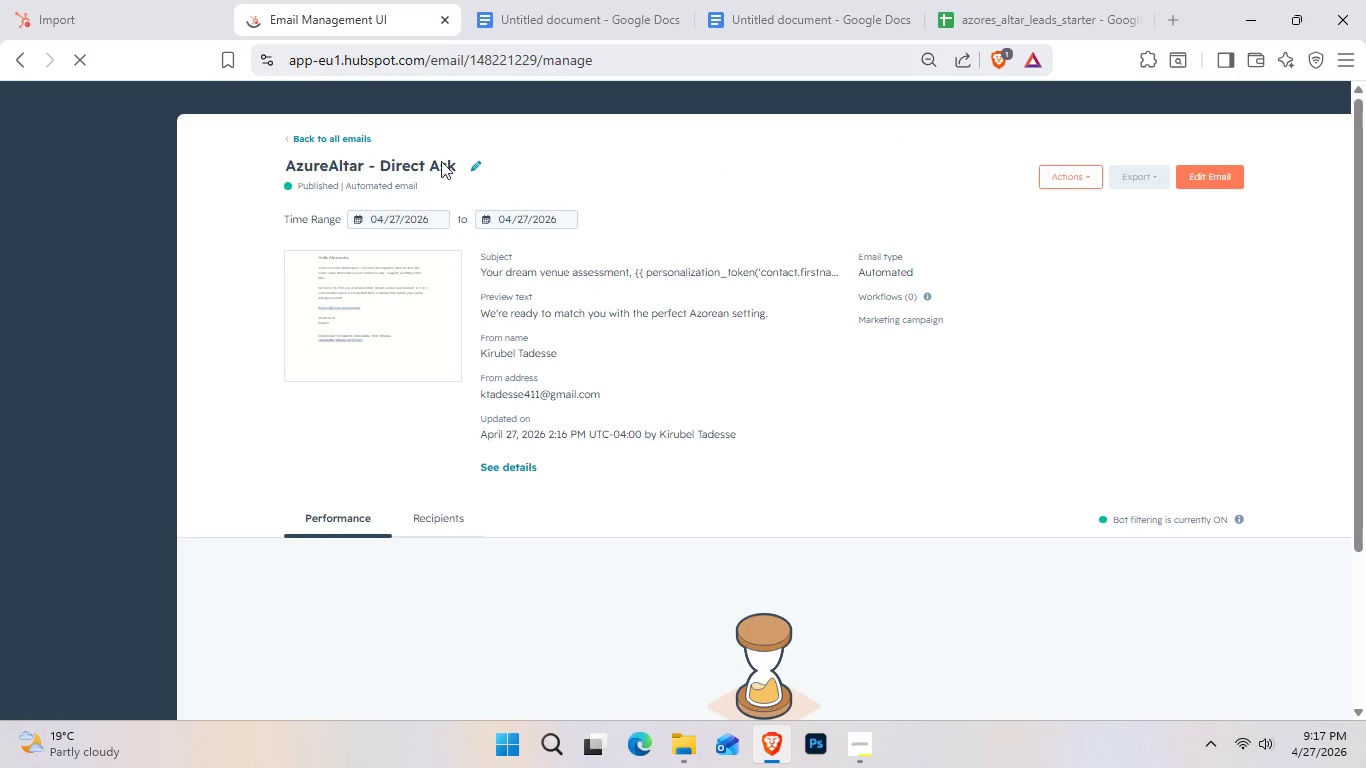 
wait(7.91)
 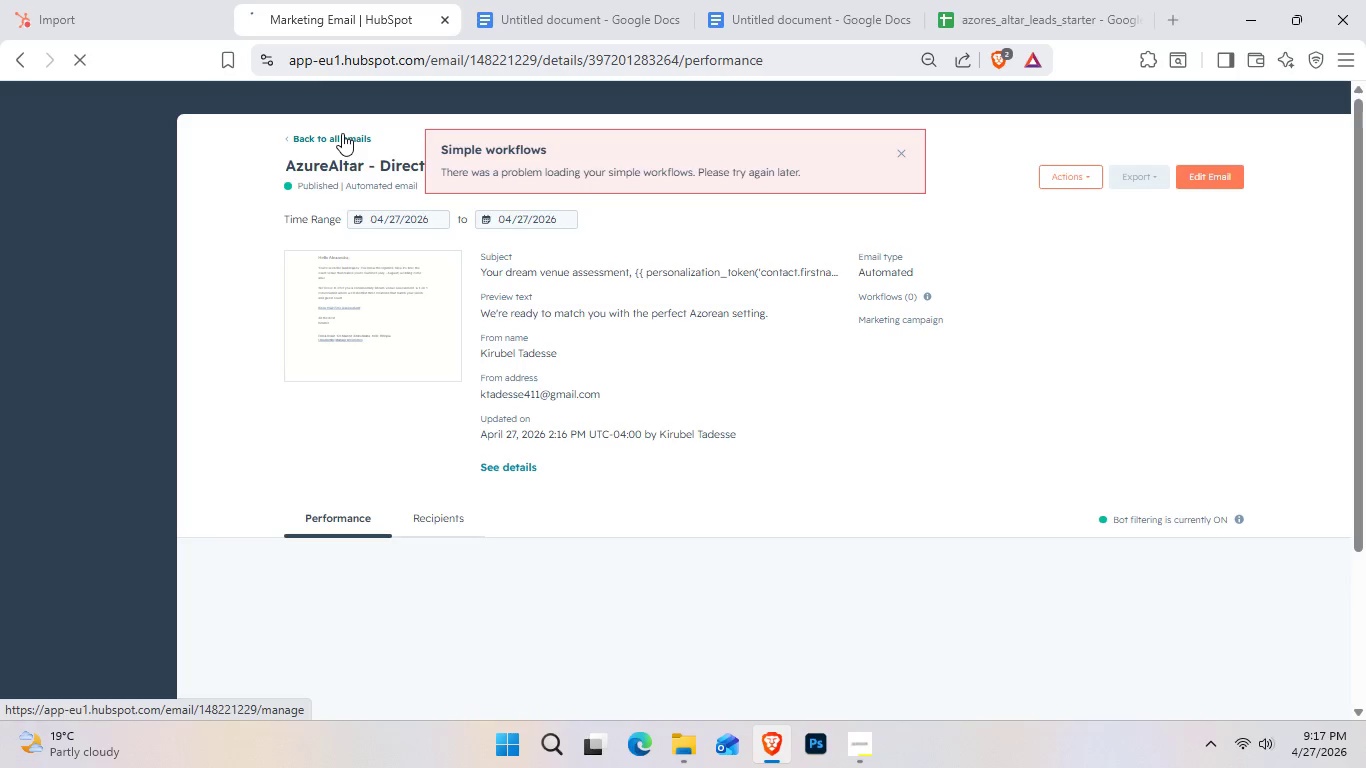 
mouse_move([146, 357])
 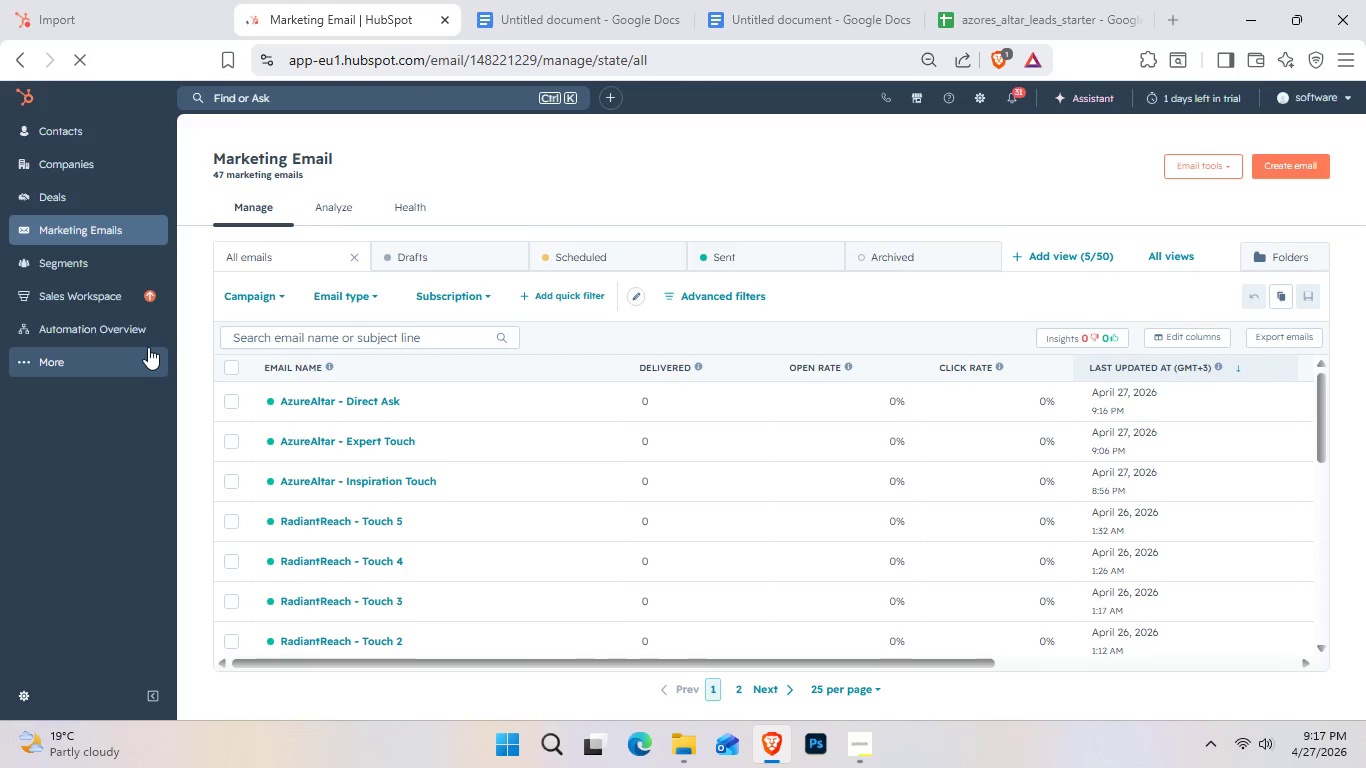 
left_click([148, 347])
 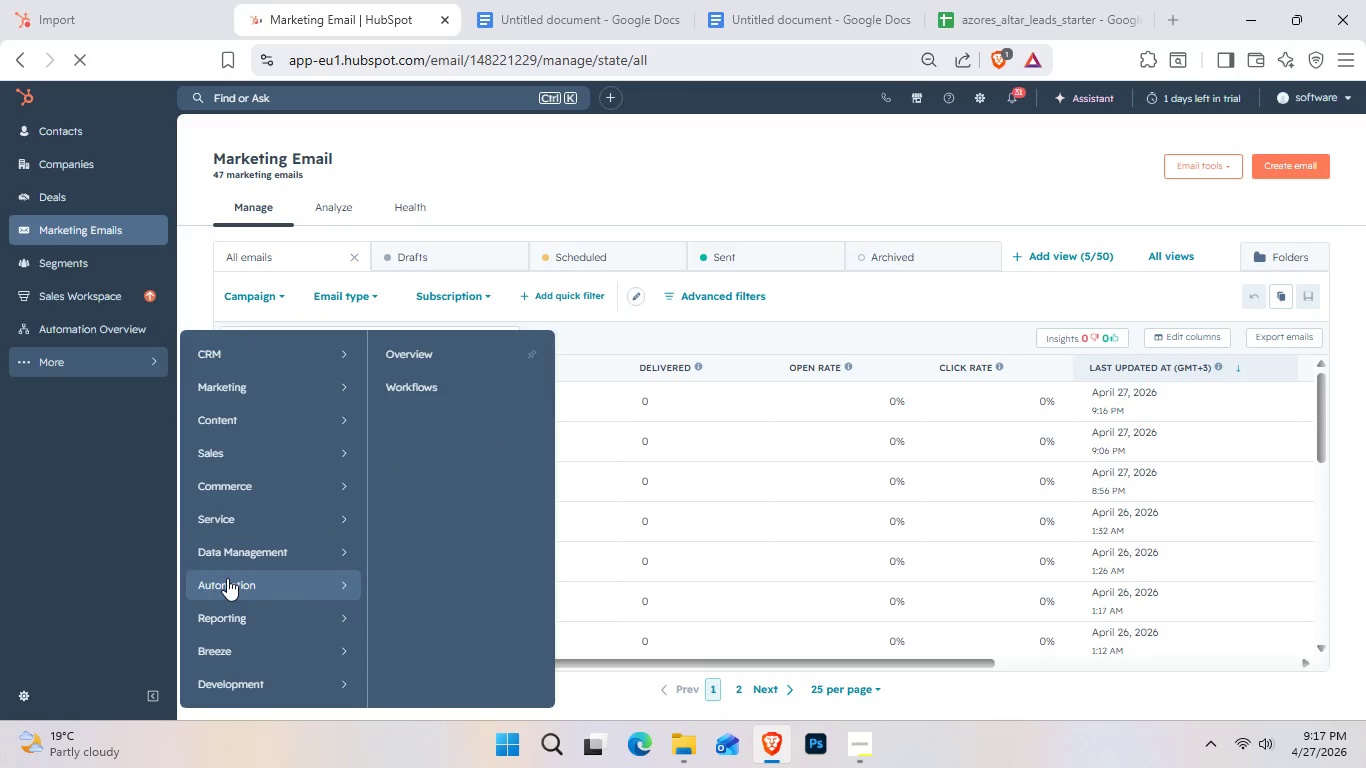 
left_click([480, 379])
 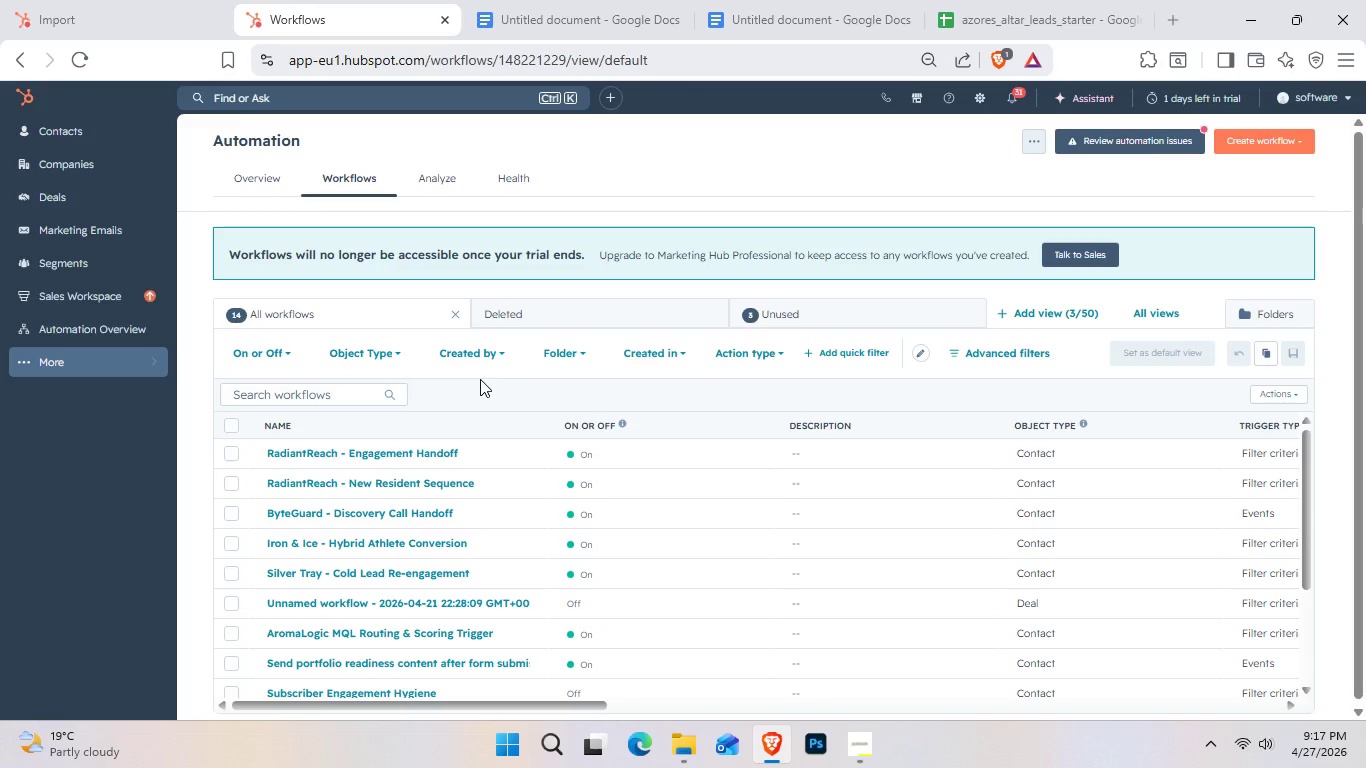 
wait(21.45)
 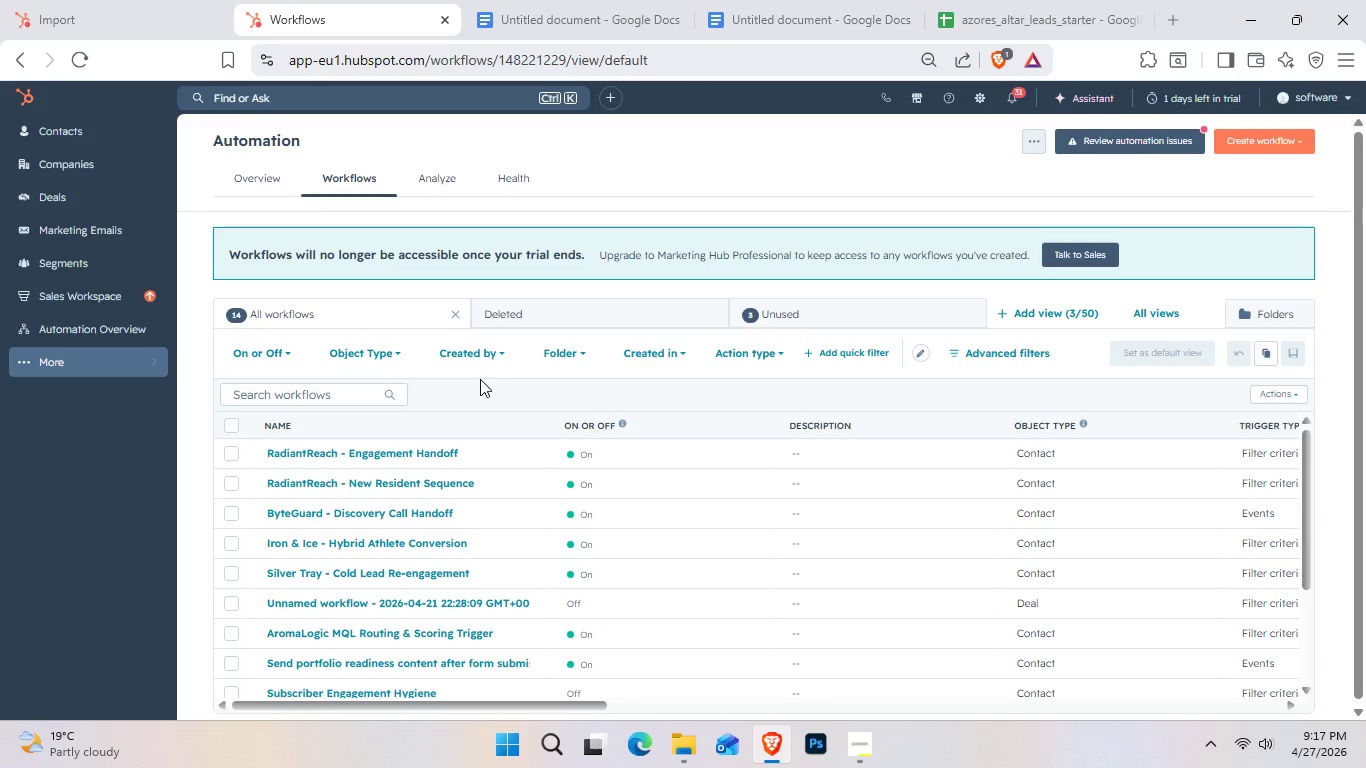 
left_click([1290, 148])
 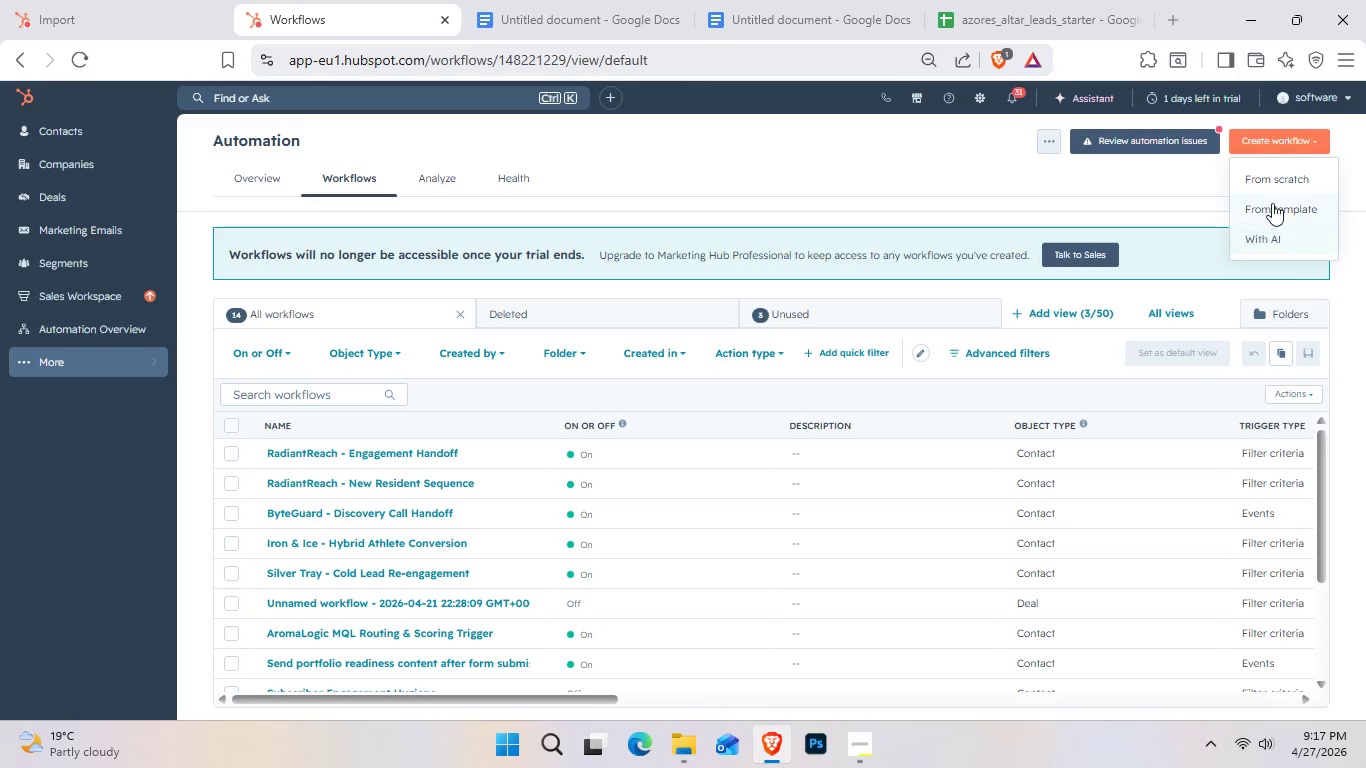 
left_click([1283, 175])
 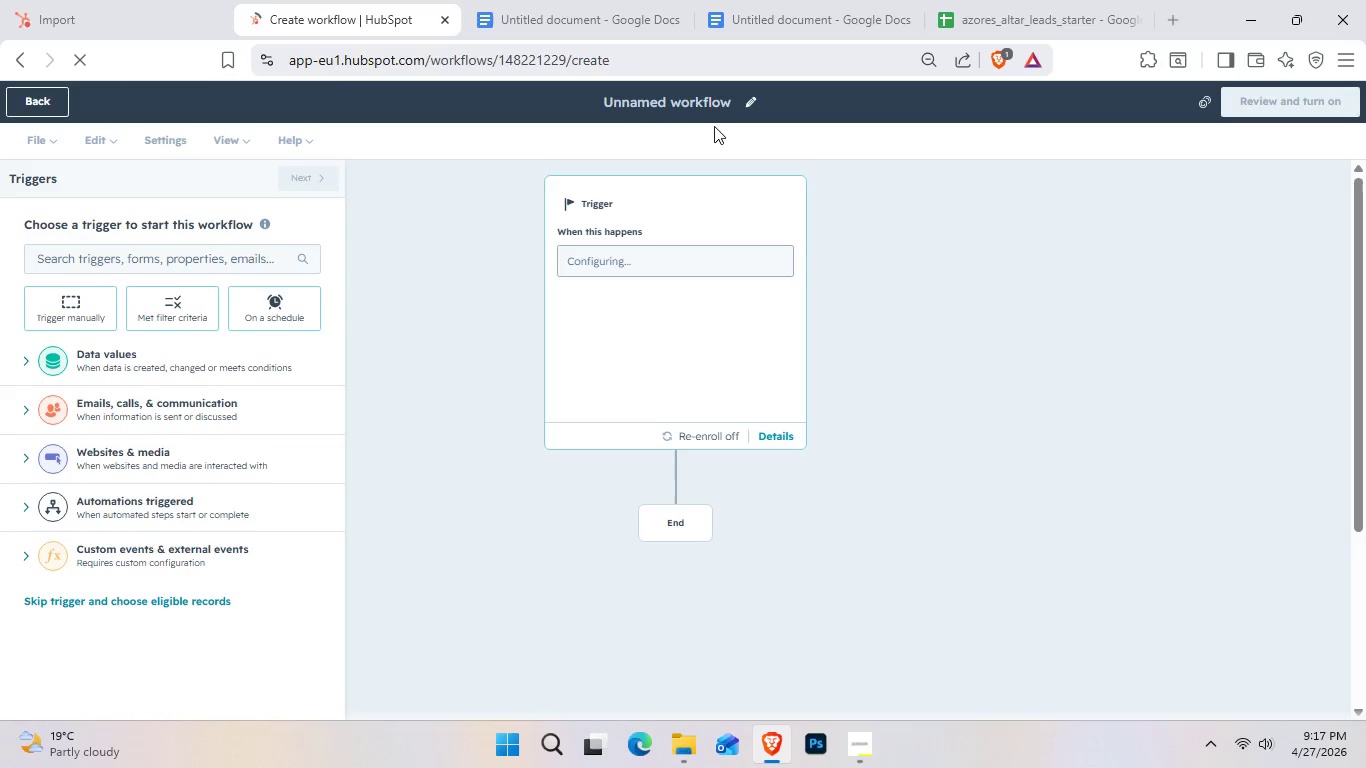 
wait(6.91)
 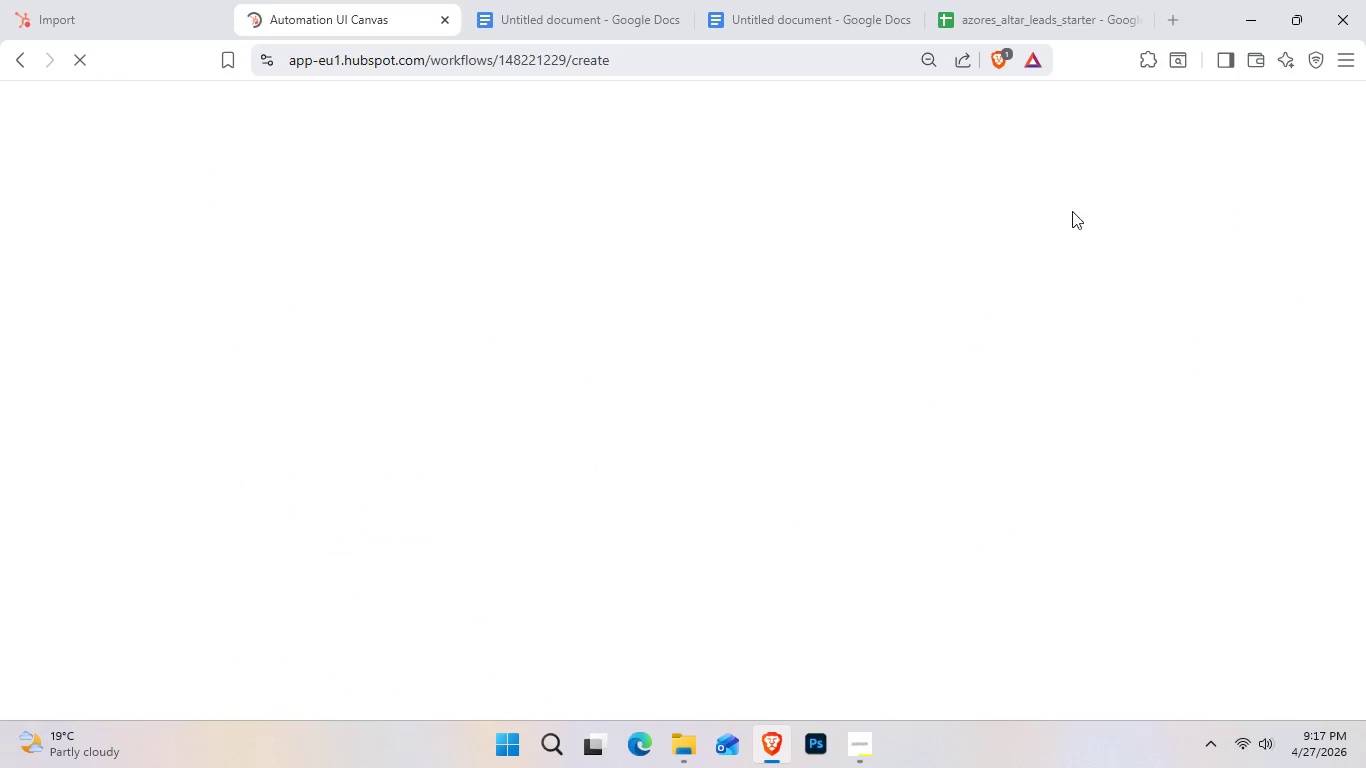 
left_click([734, 106])
 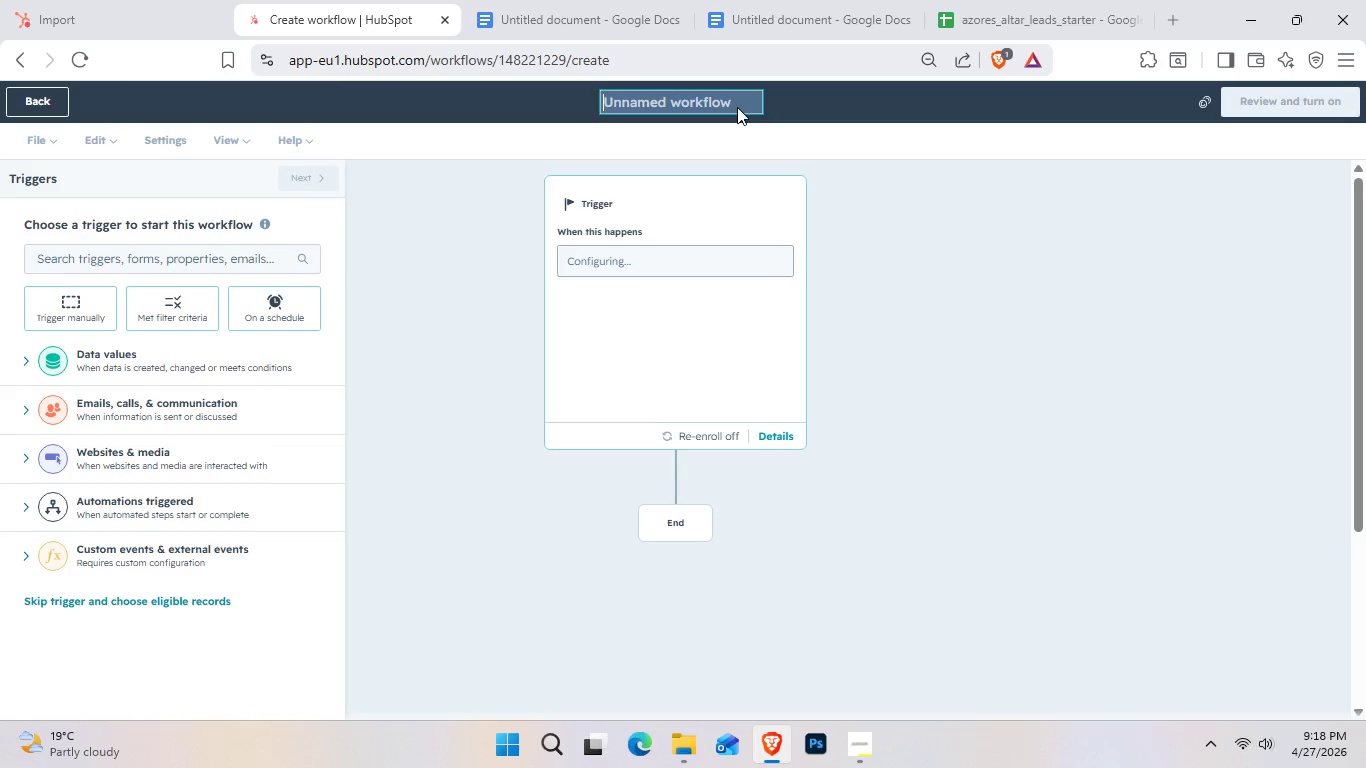 
key(Control+ControlLeft)
 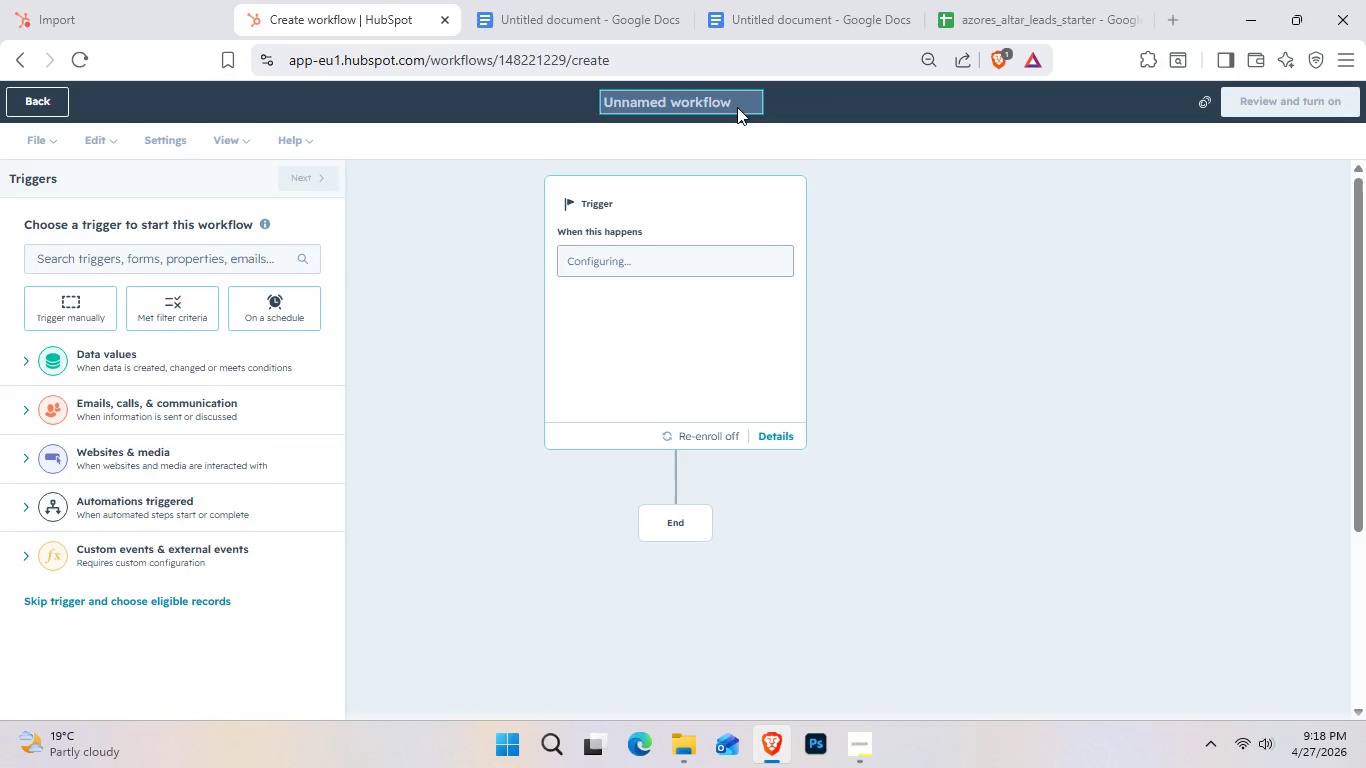 
type(AzureAlter - 3-Touch Nurture)
 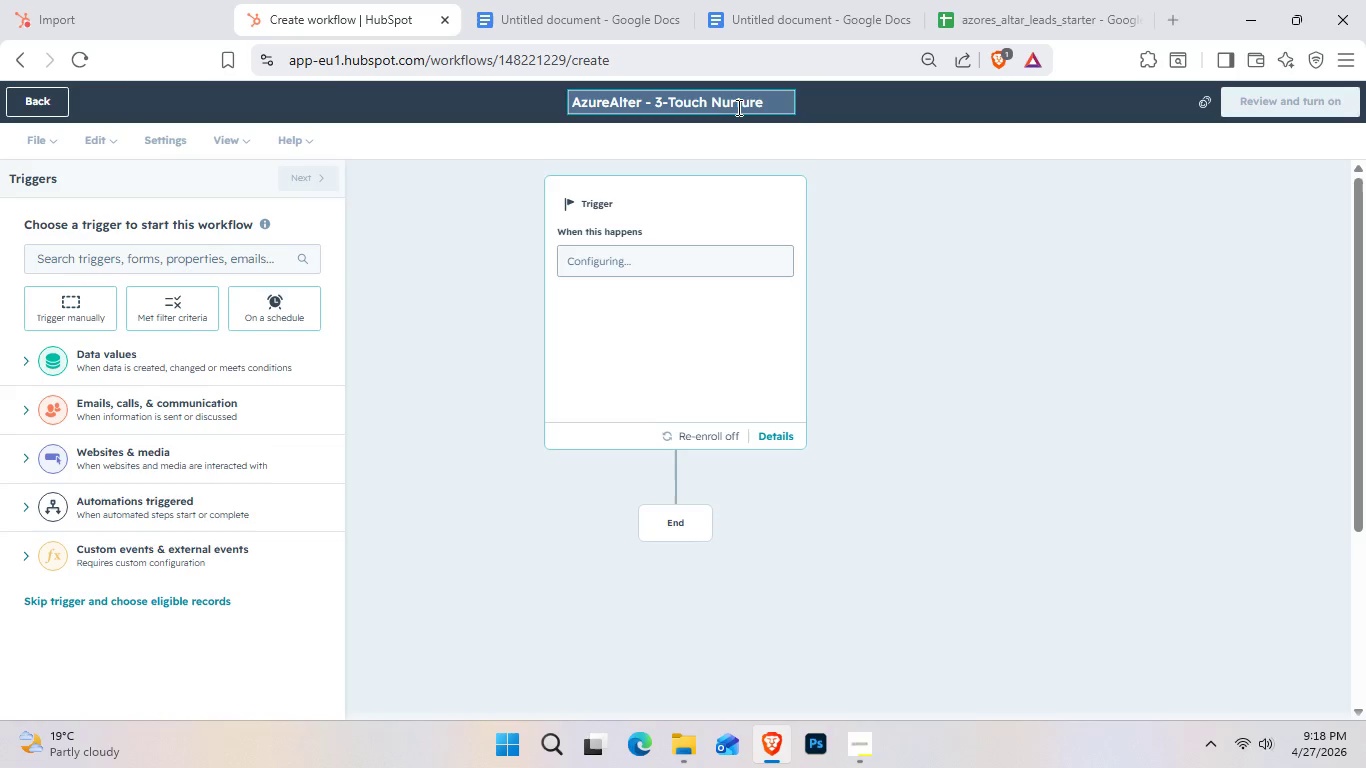 
left_click([941, 255])
 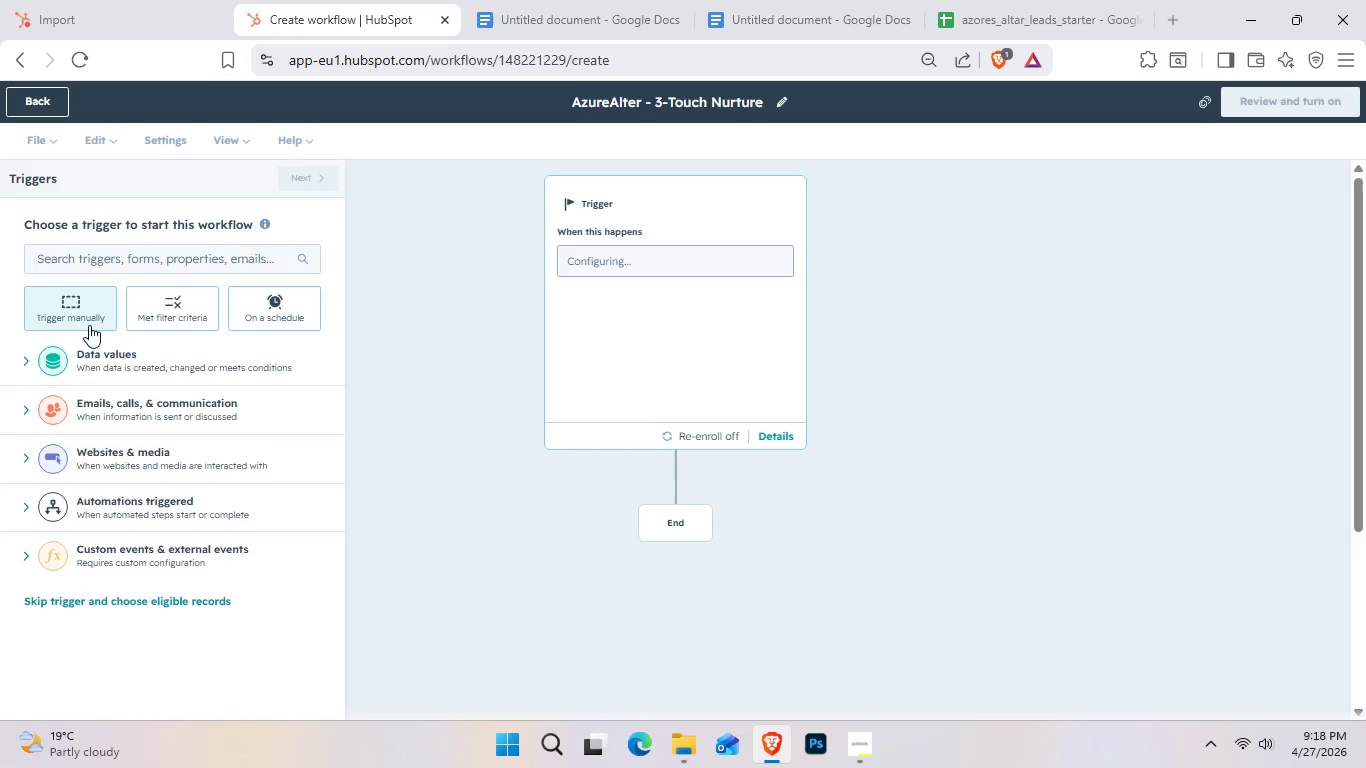 
wait(9.45)
 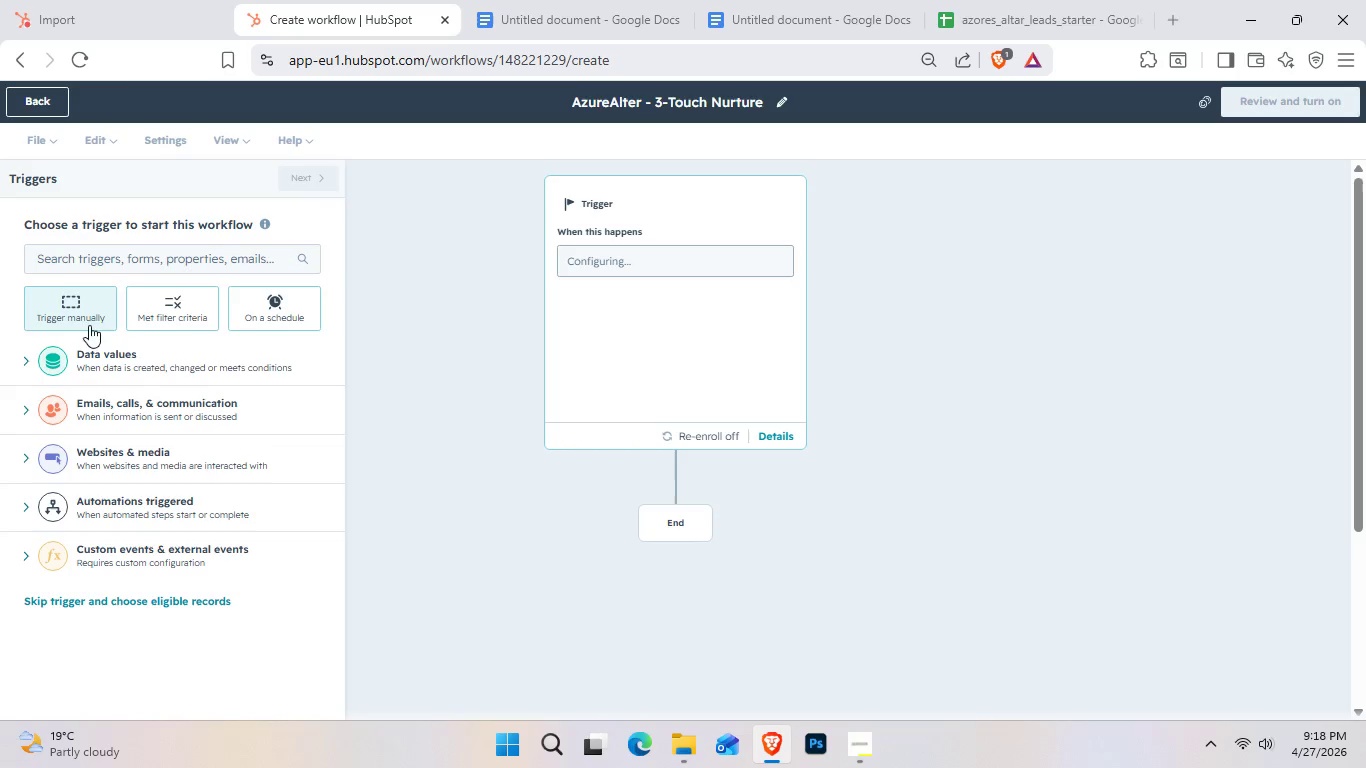 
left_click([173, 315])
 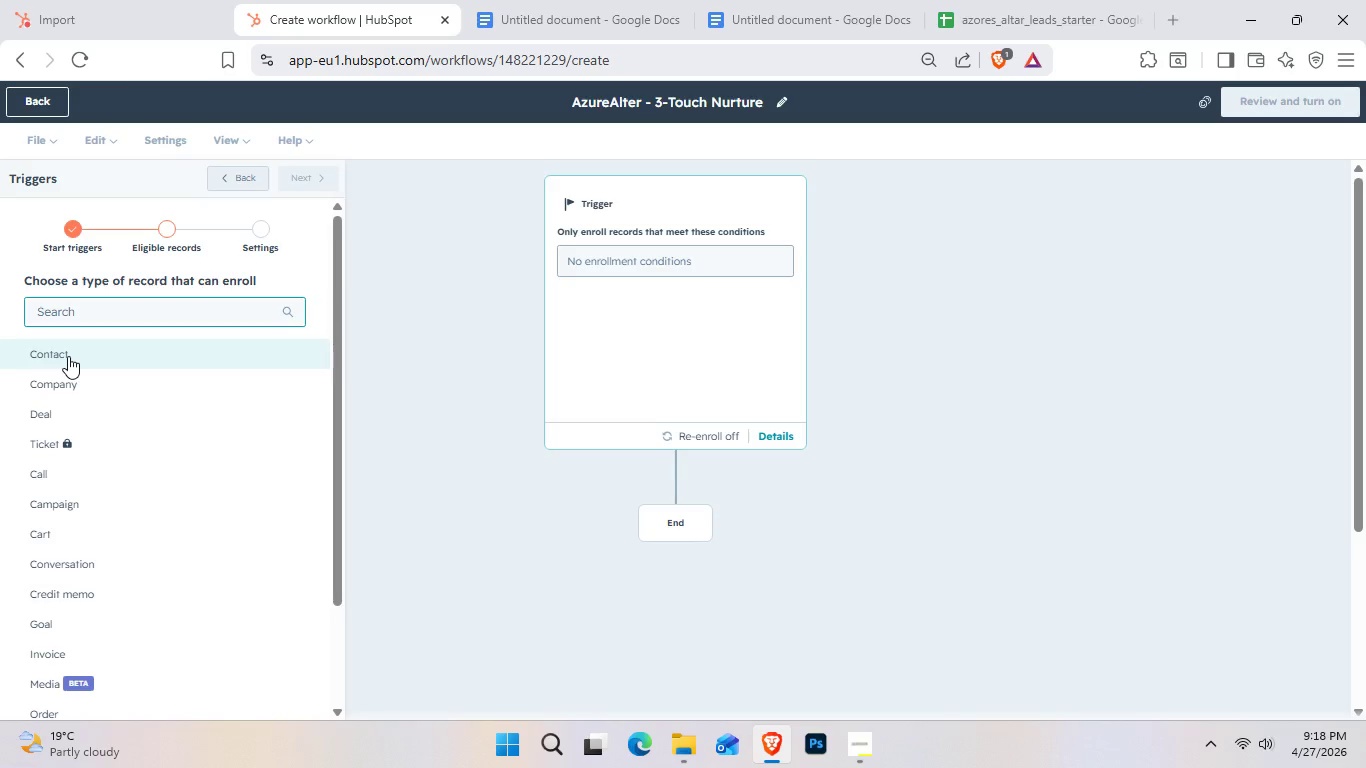 
wait(10.03)
 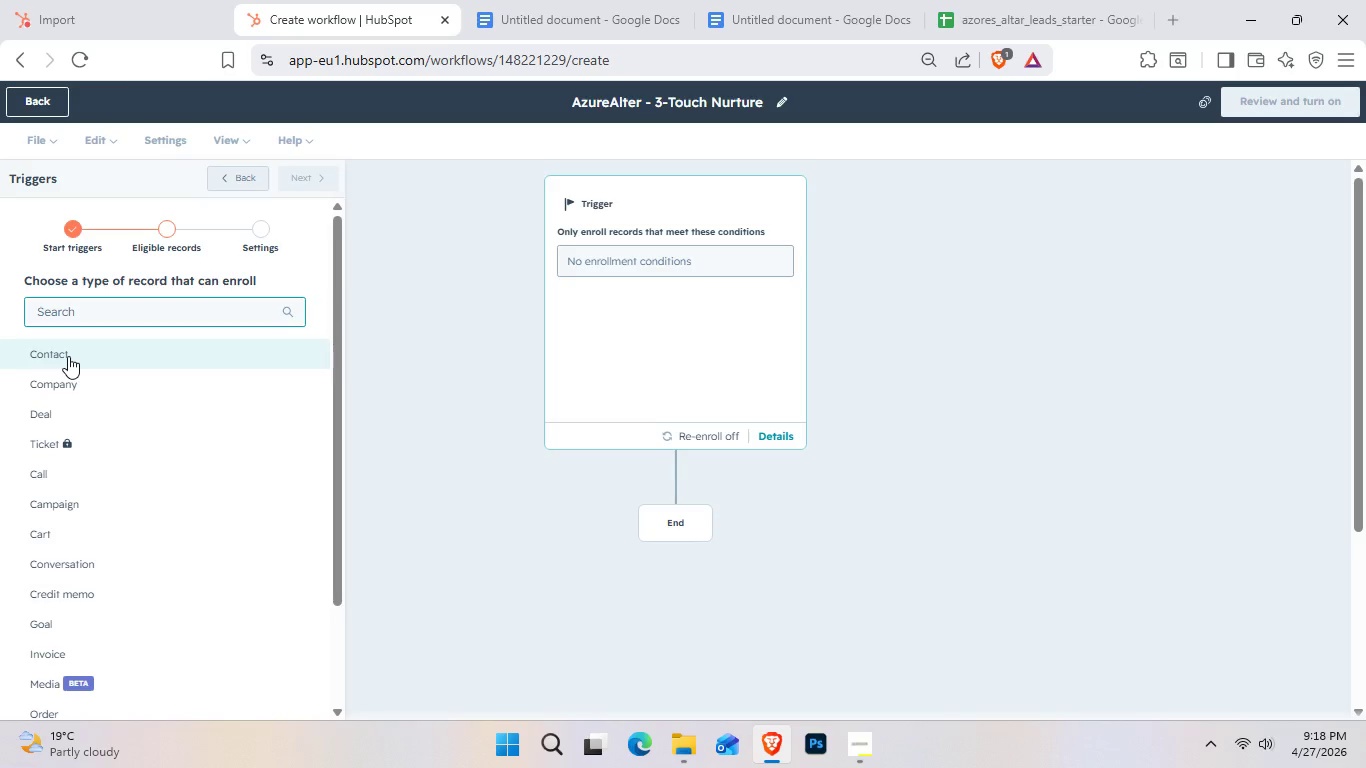 
scroll: coordinate [119, 375], scroll_direction: down, amount: 1.0
 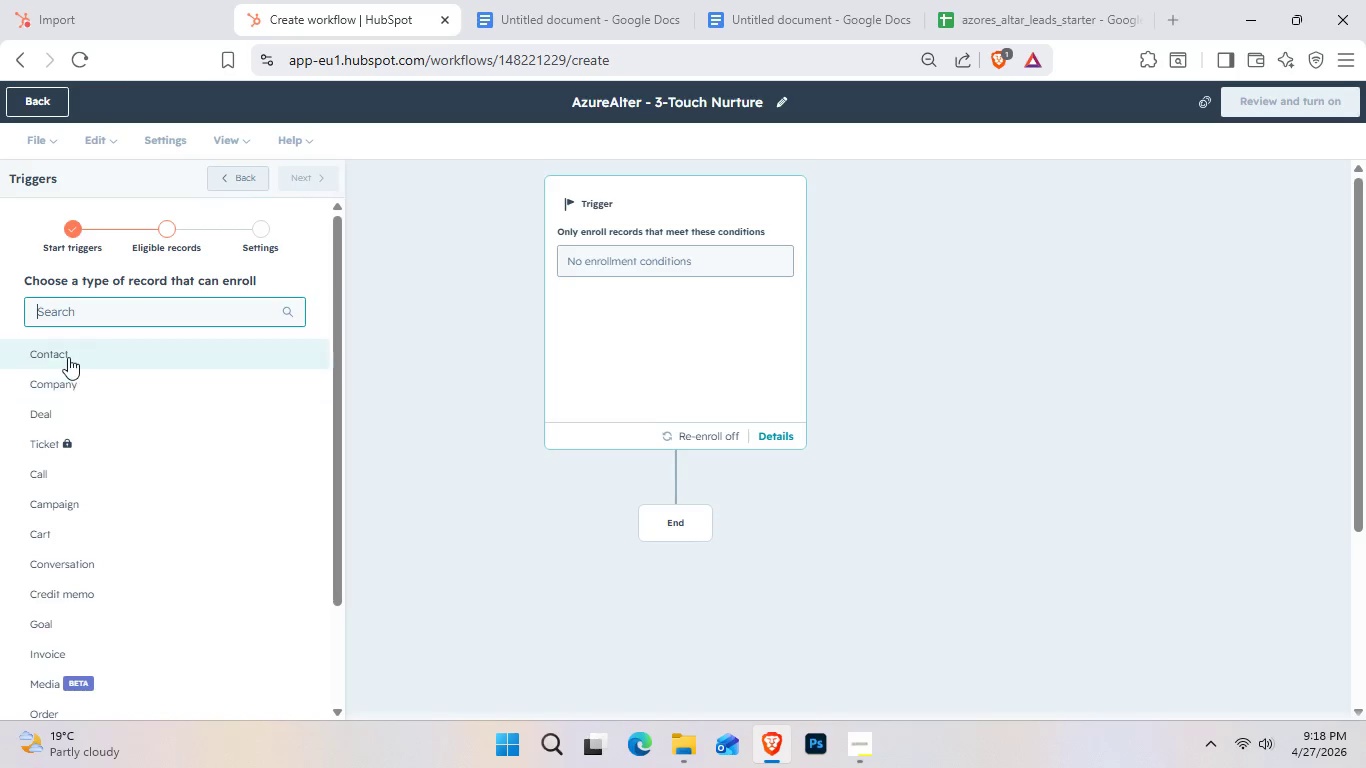 
left_click([68, 355])
 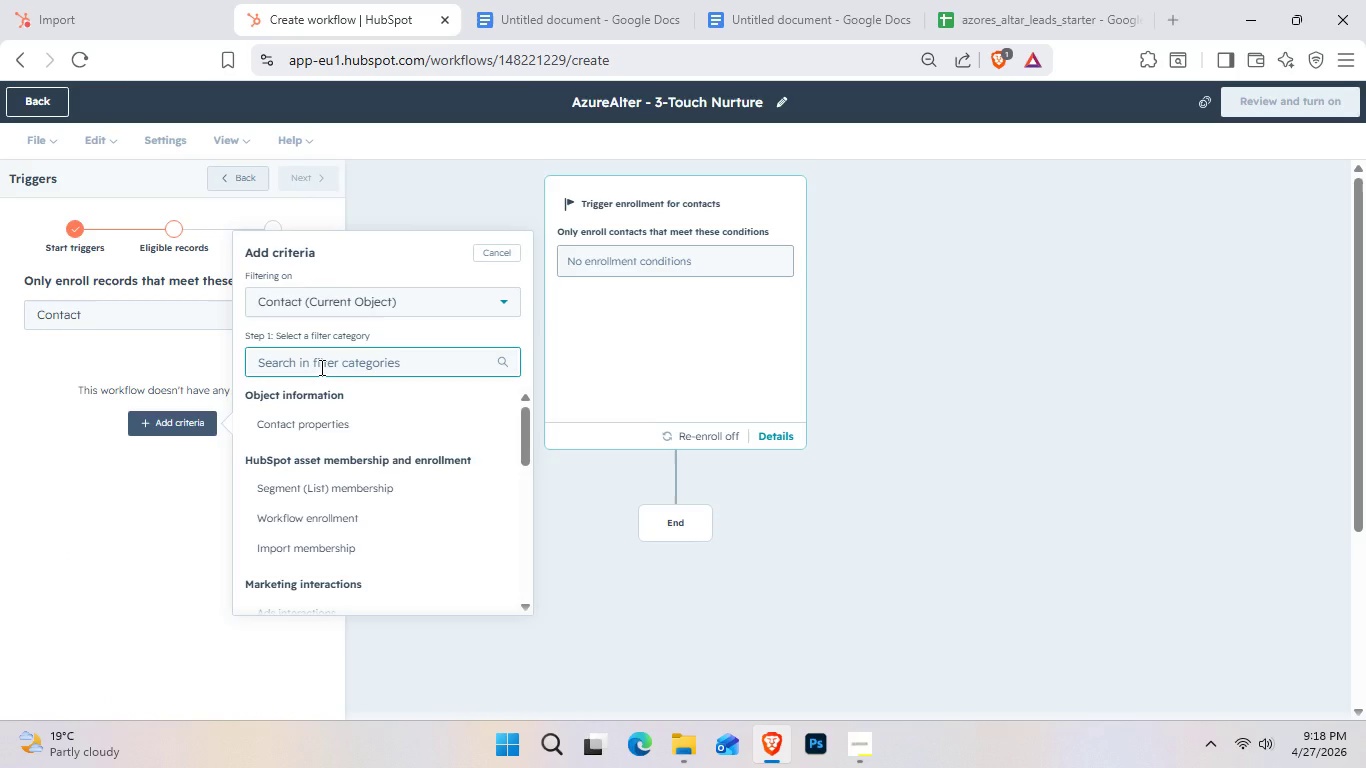 
left_click([320, 367])
 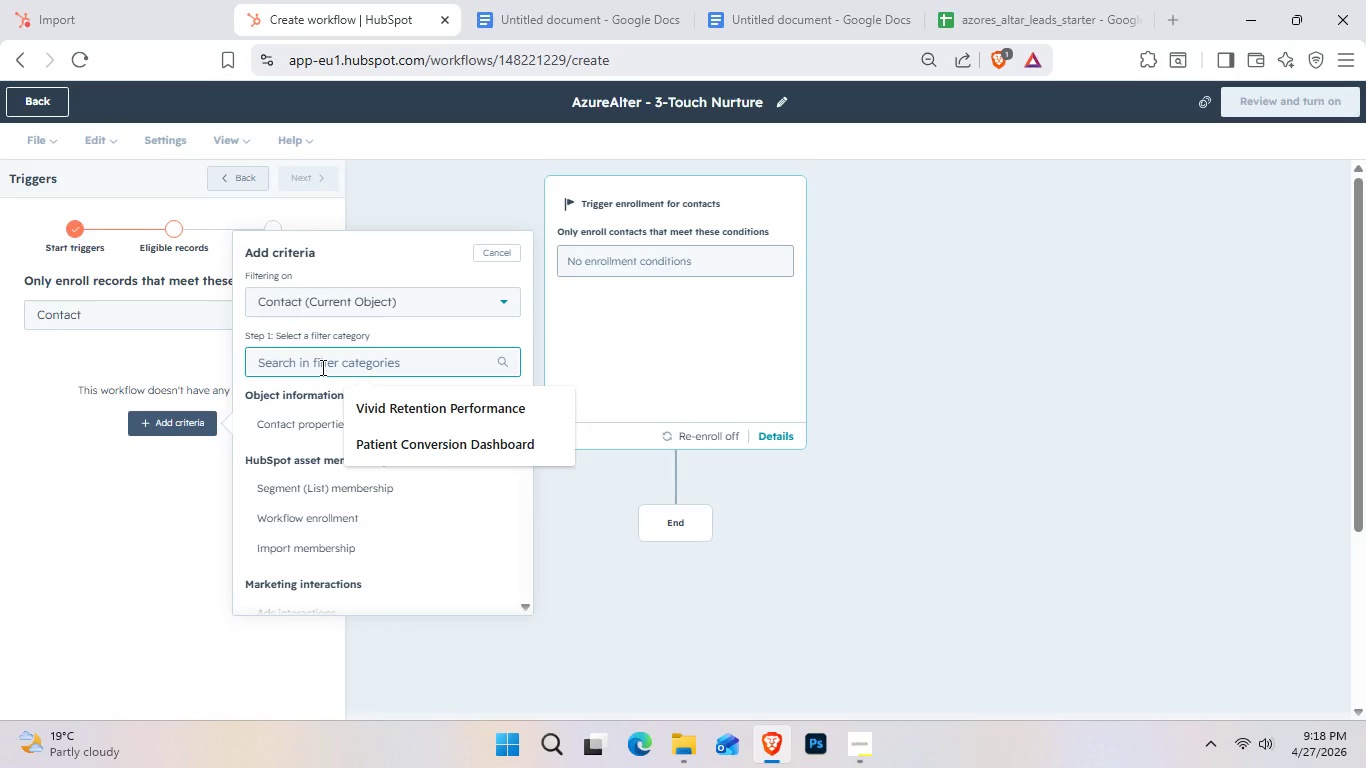 
wait(5.28)
 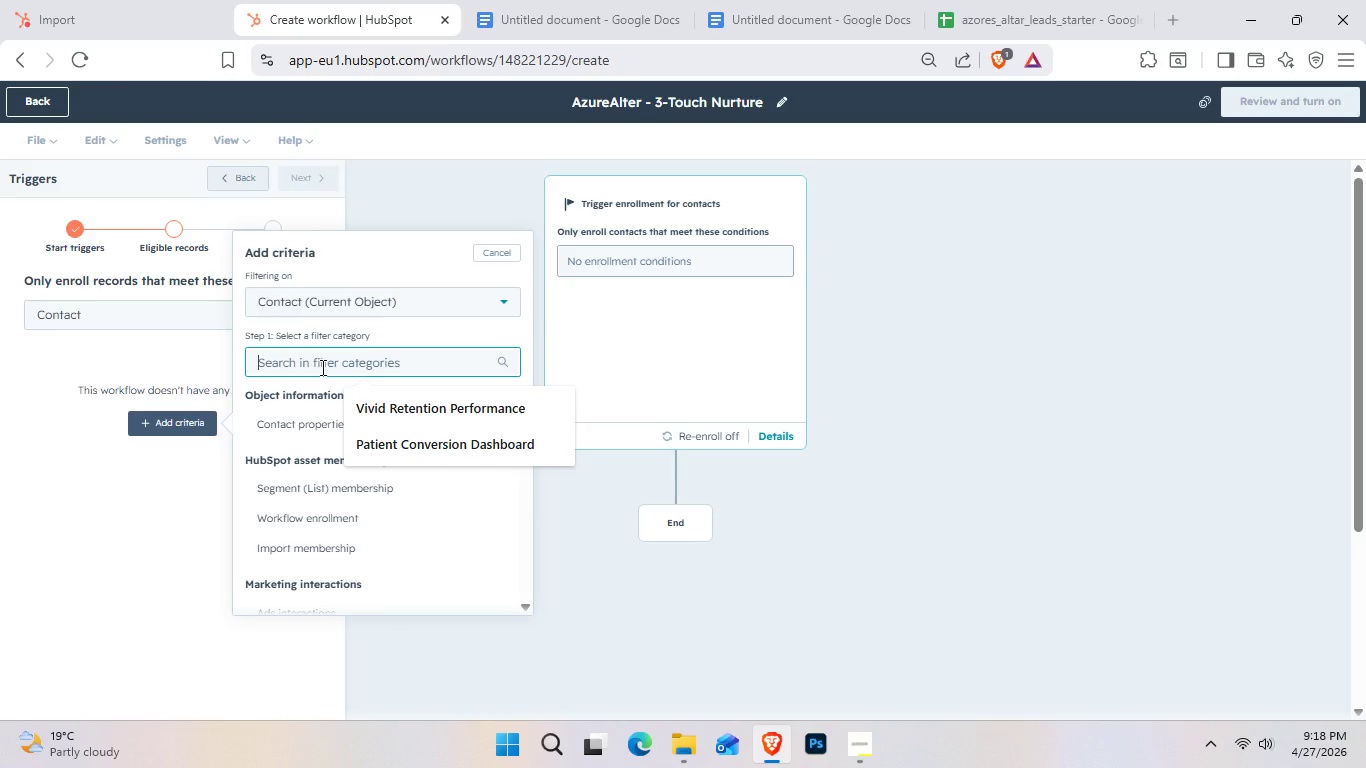 
type(acti)
 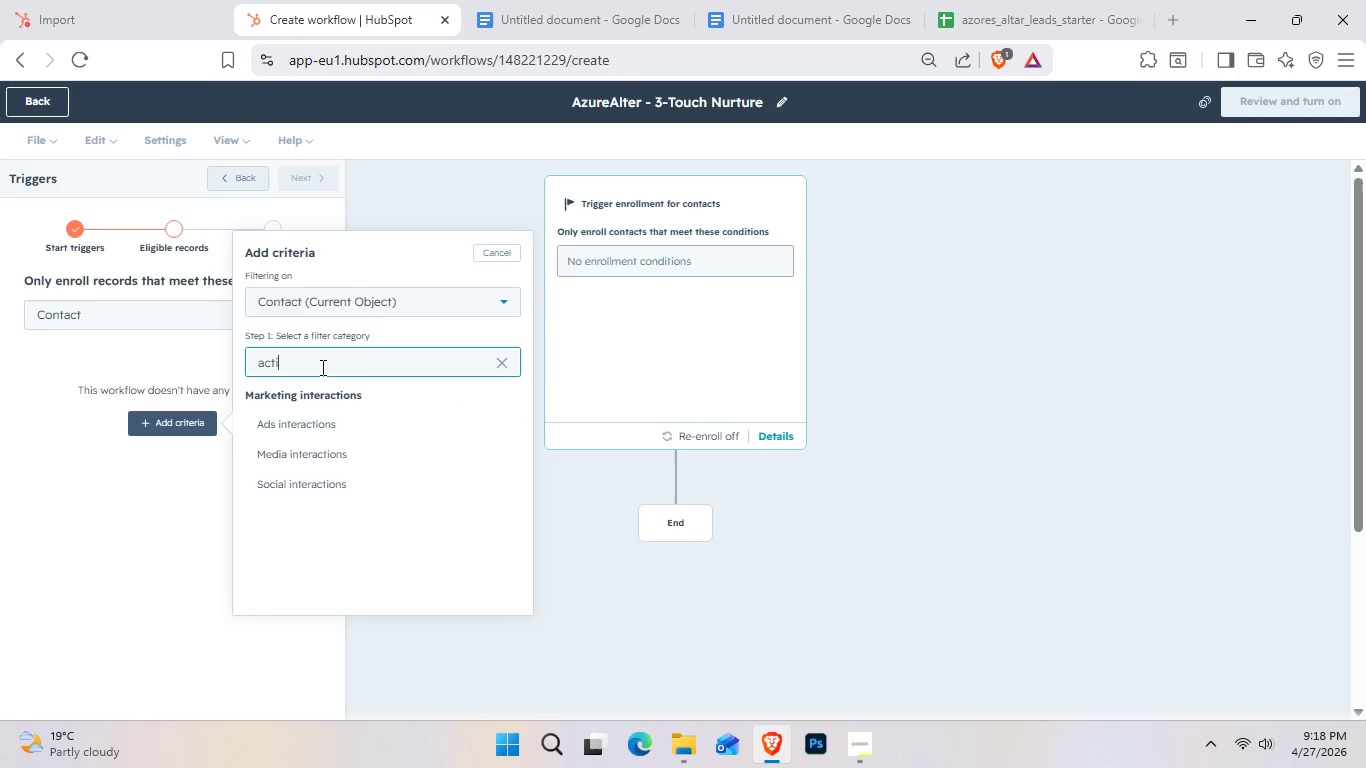 
hold_key(key=Backspace, duration=0.81)
 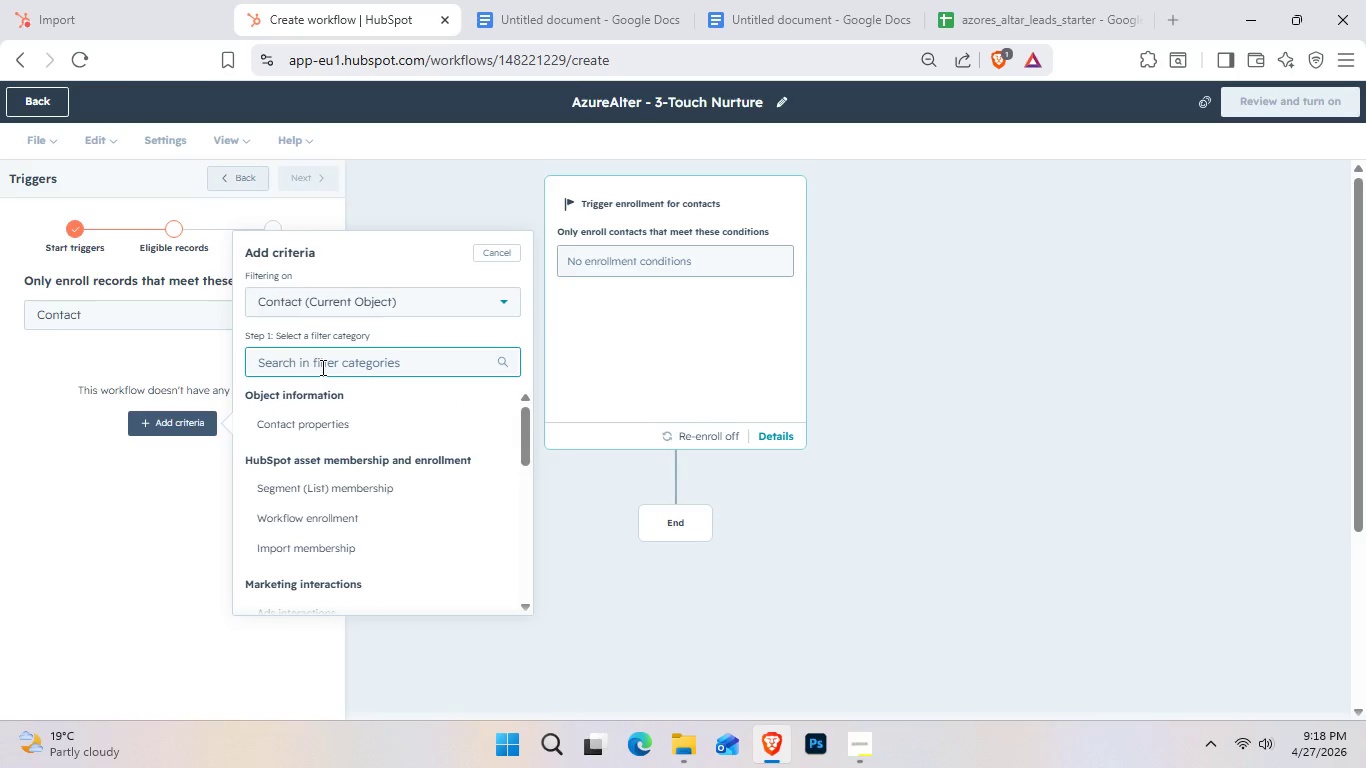 
hold_key(key=Backspace, duration=8.55)
 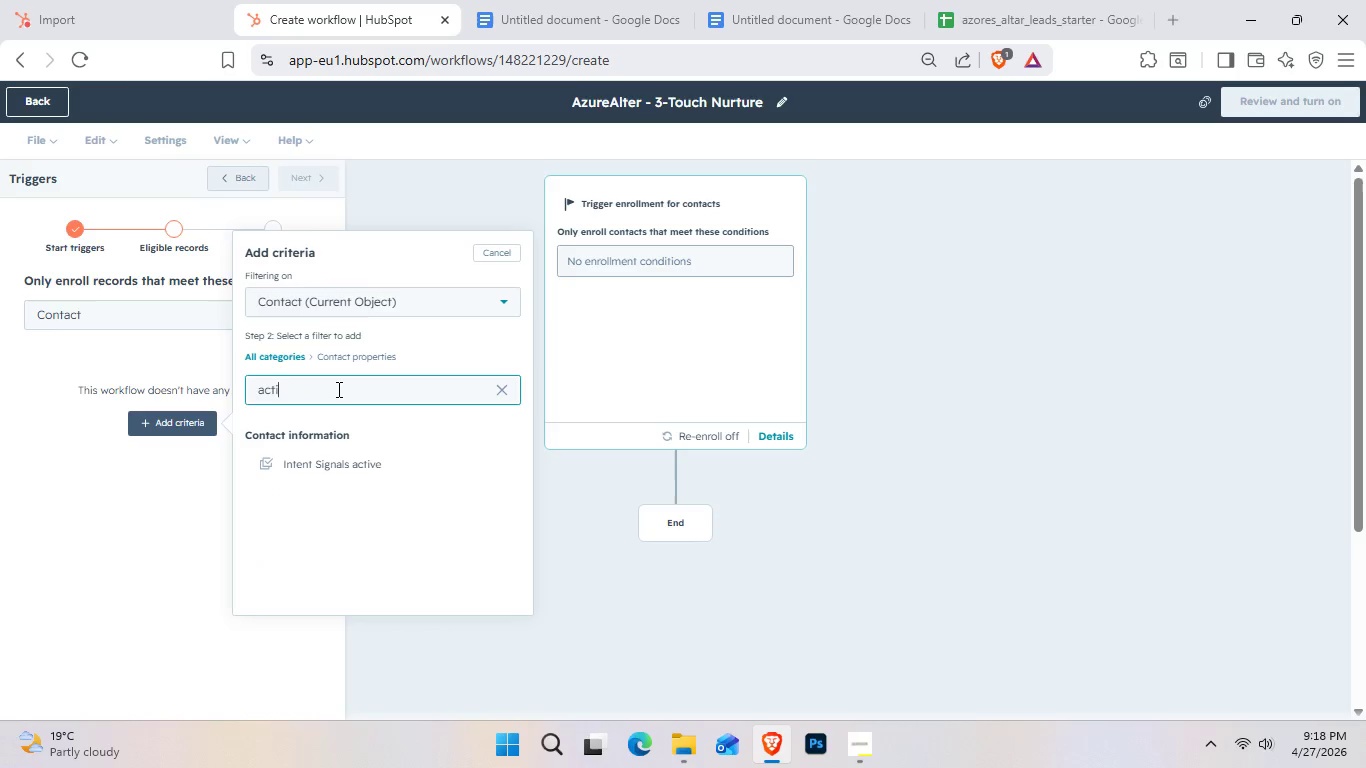 
left_click([329, 426])
 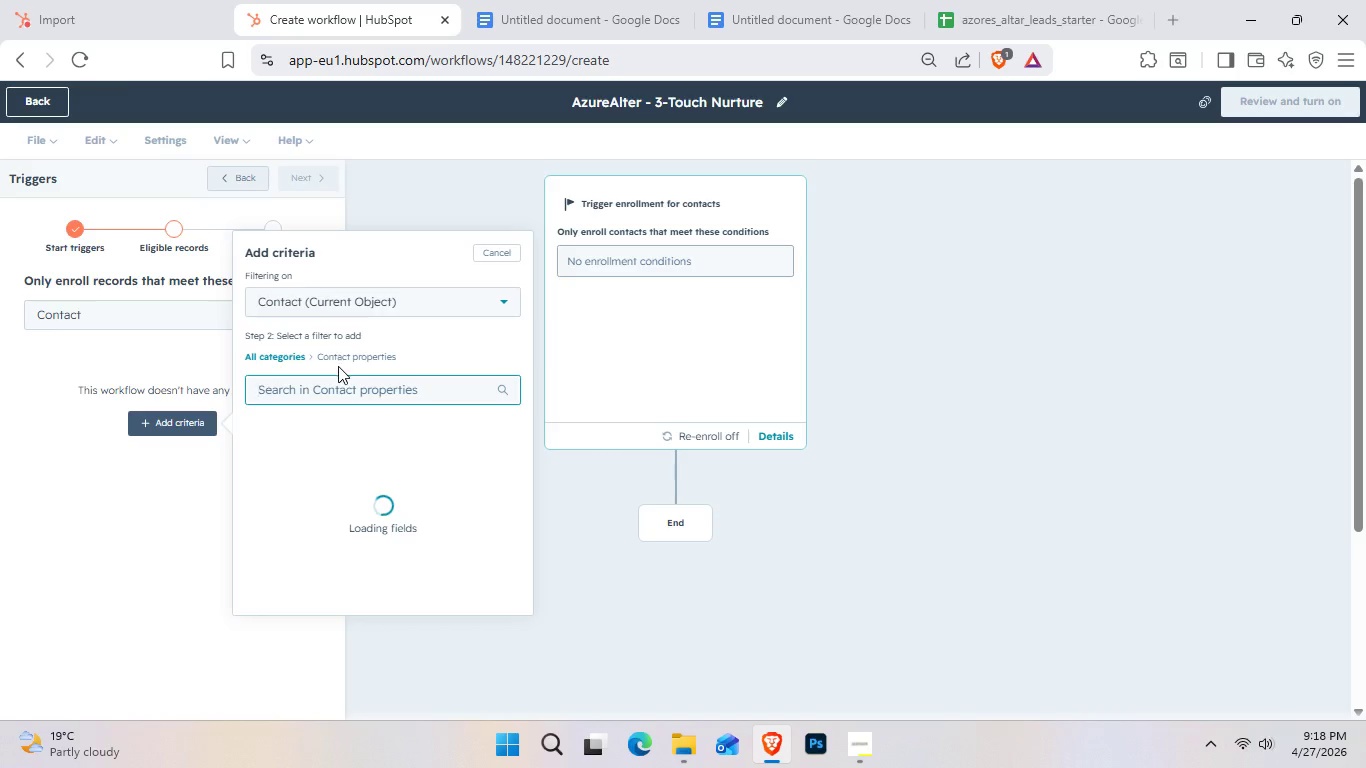 
left_click([335, 388])
 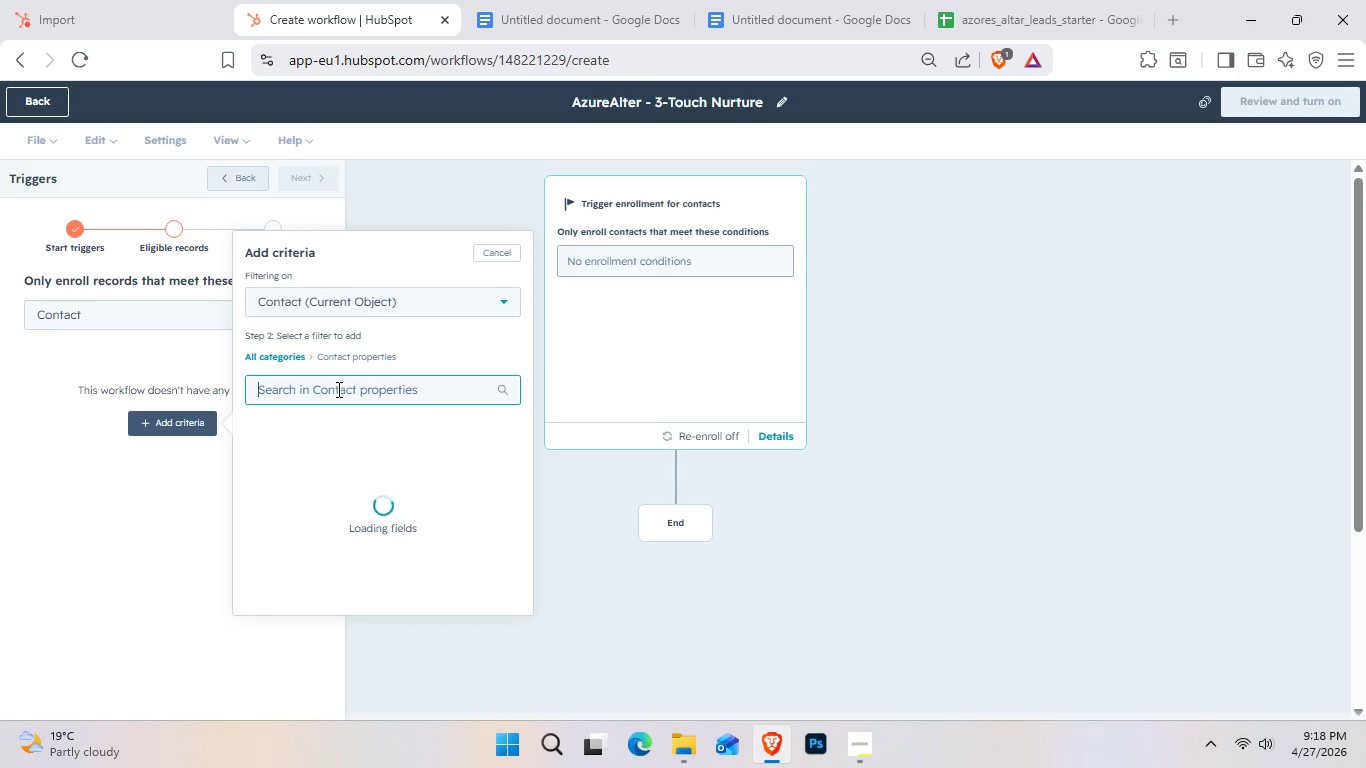 
type(active )
key(Backspace)
key(Backspace)
key(Backspace)
key(Backspace)
key(Backspace)
key(Backspace)
 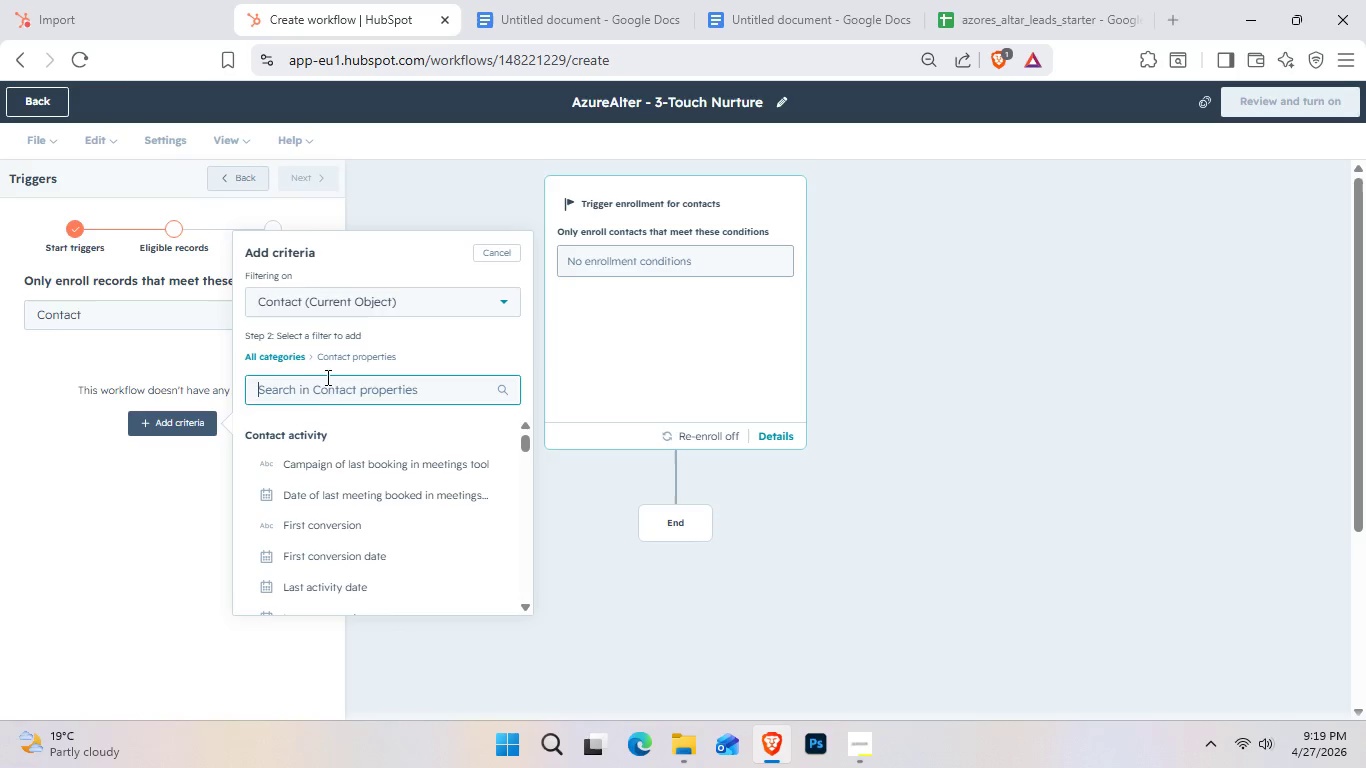 
wait(7.44)
 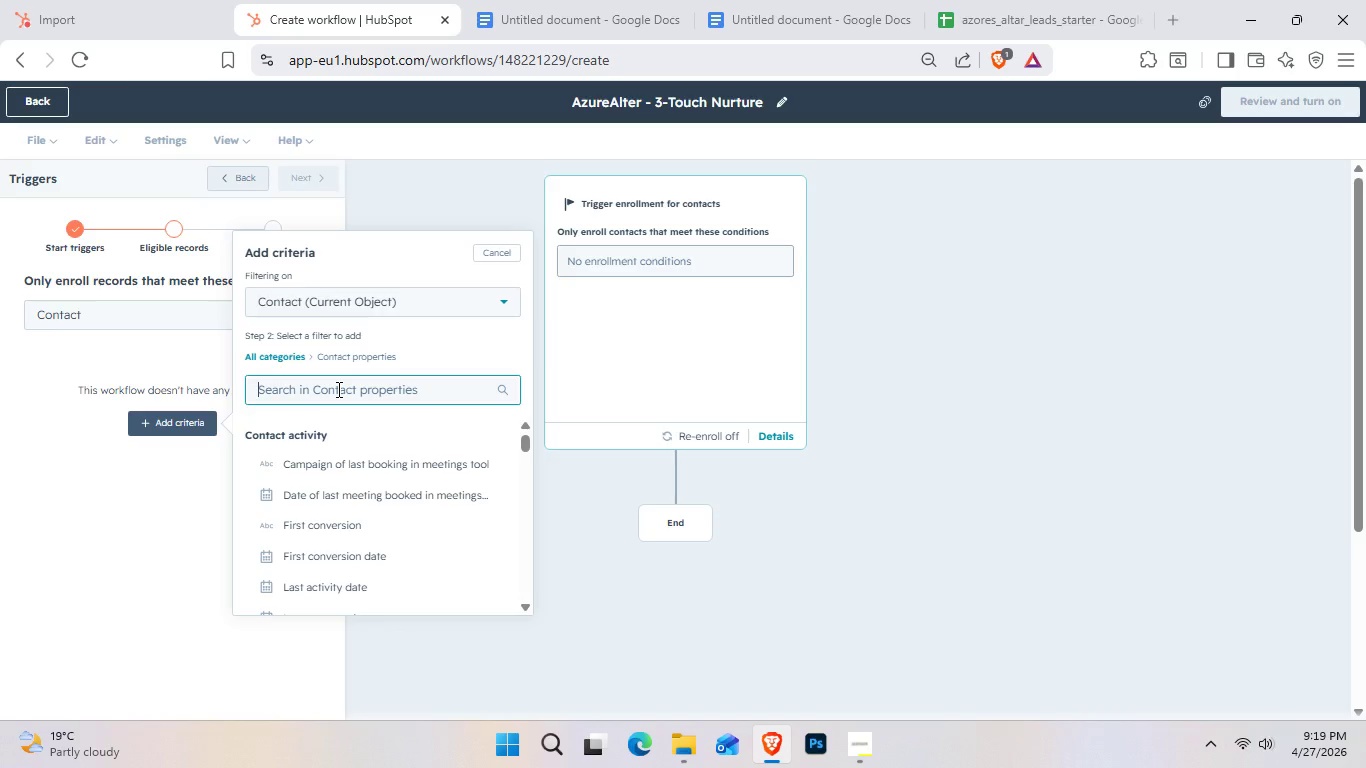 
left_click([184, 323])
 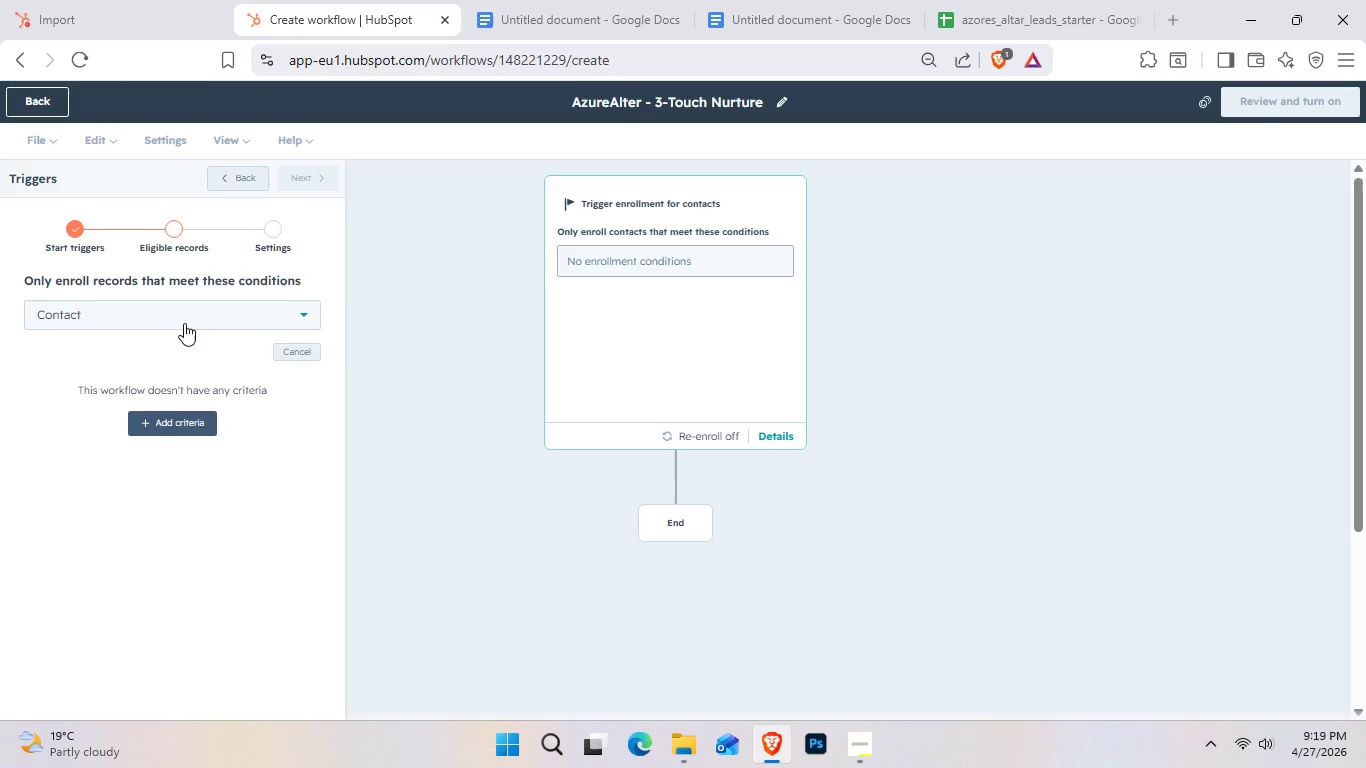 
double_click([184, 323])
 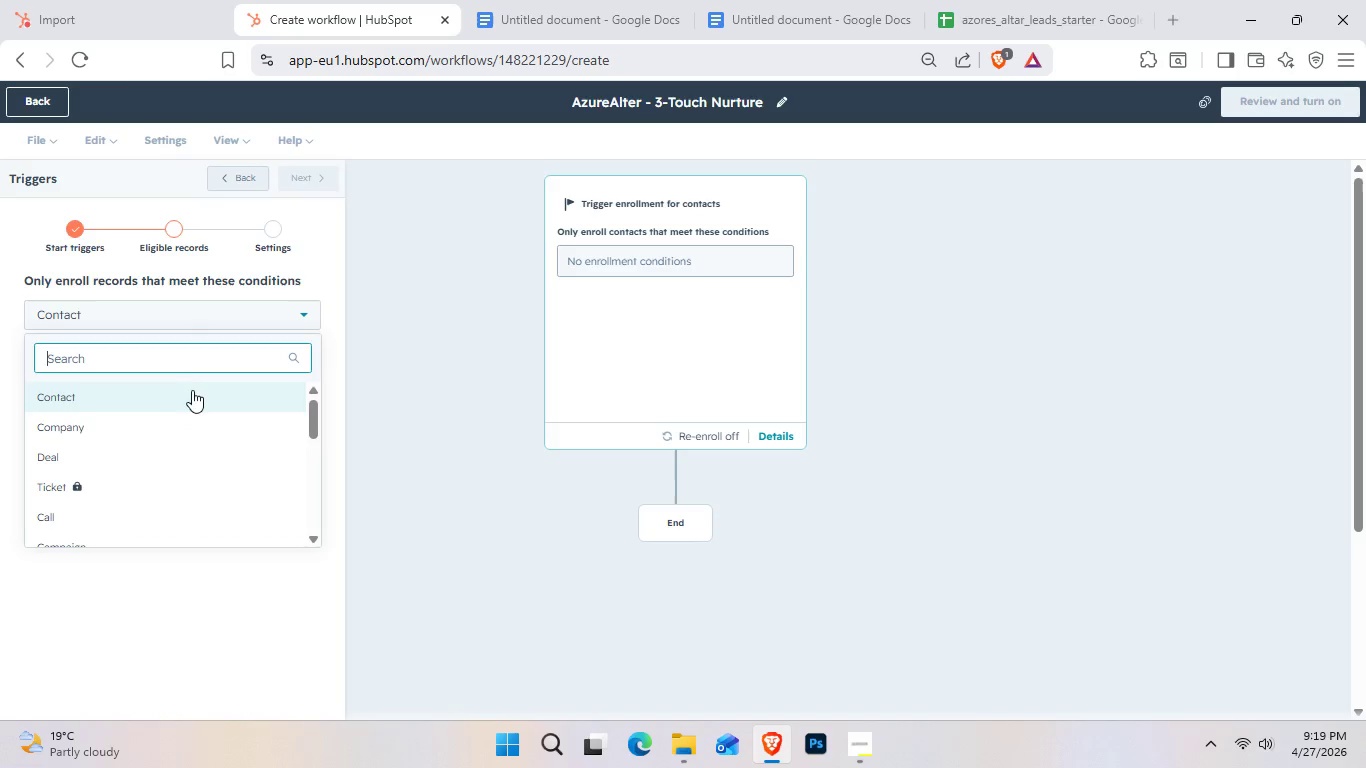 
scroll: coordinate [190, 414], scroll_direction: down, amount: 3.0
 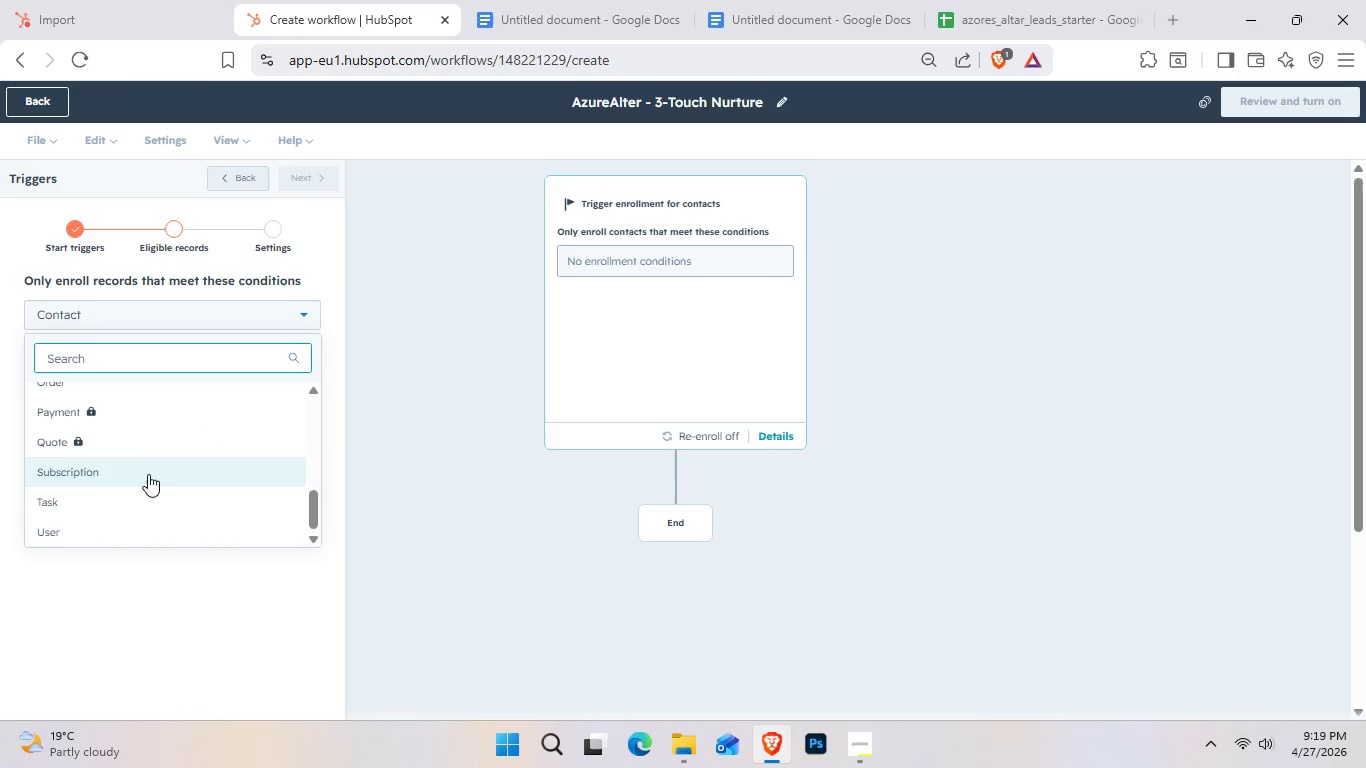 
scroll: coordinate [144, 495], scroll_direction: up, amount: 2.0
 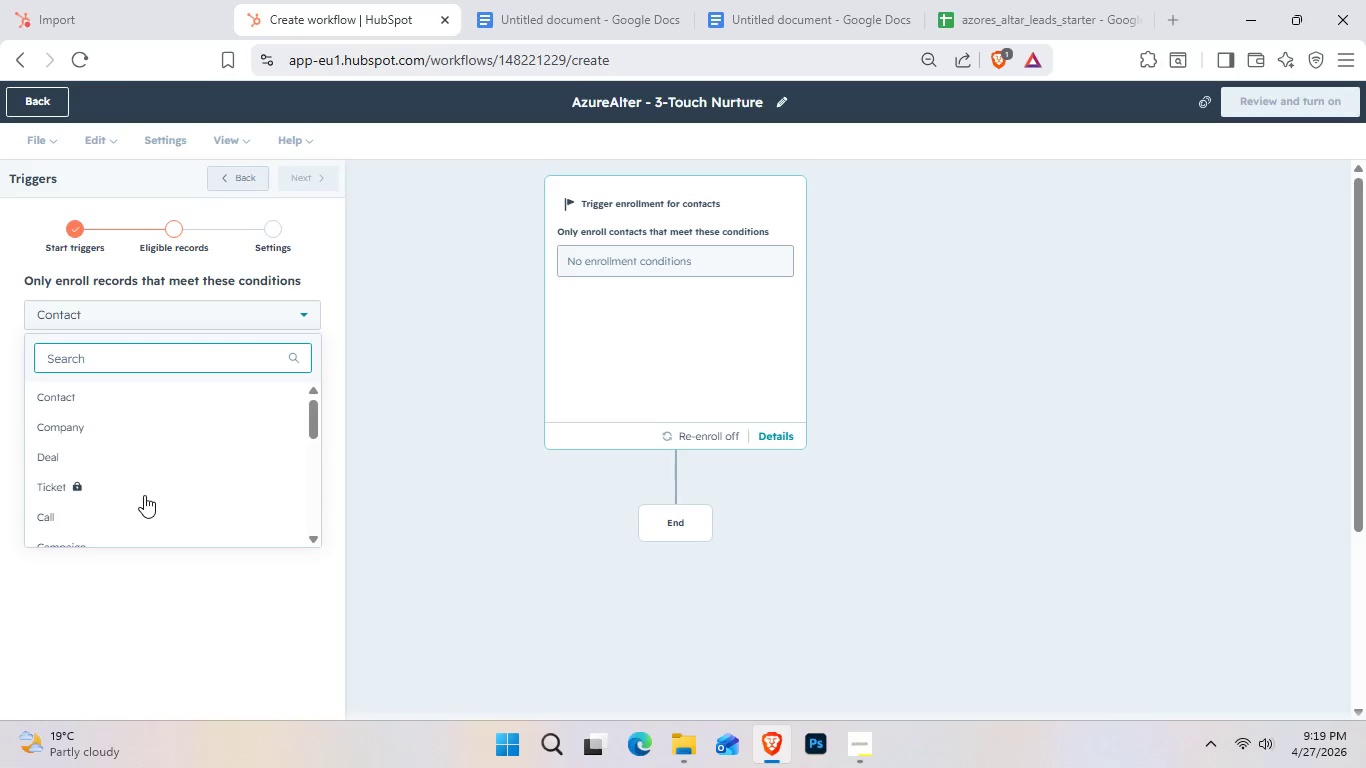 
left_click([158, 395])
 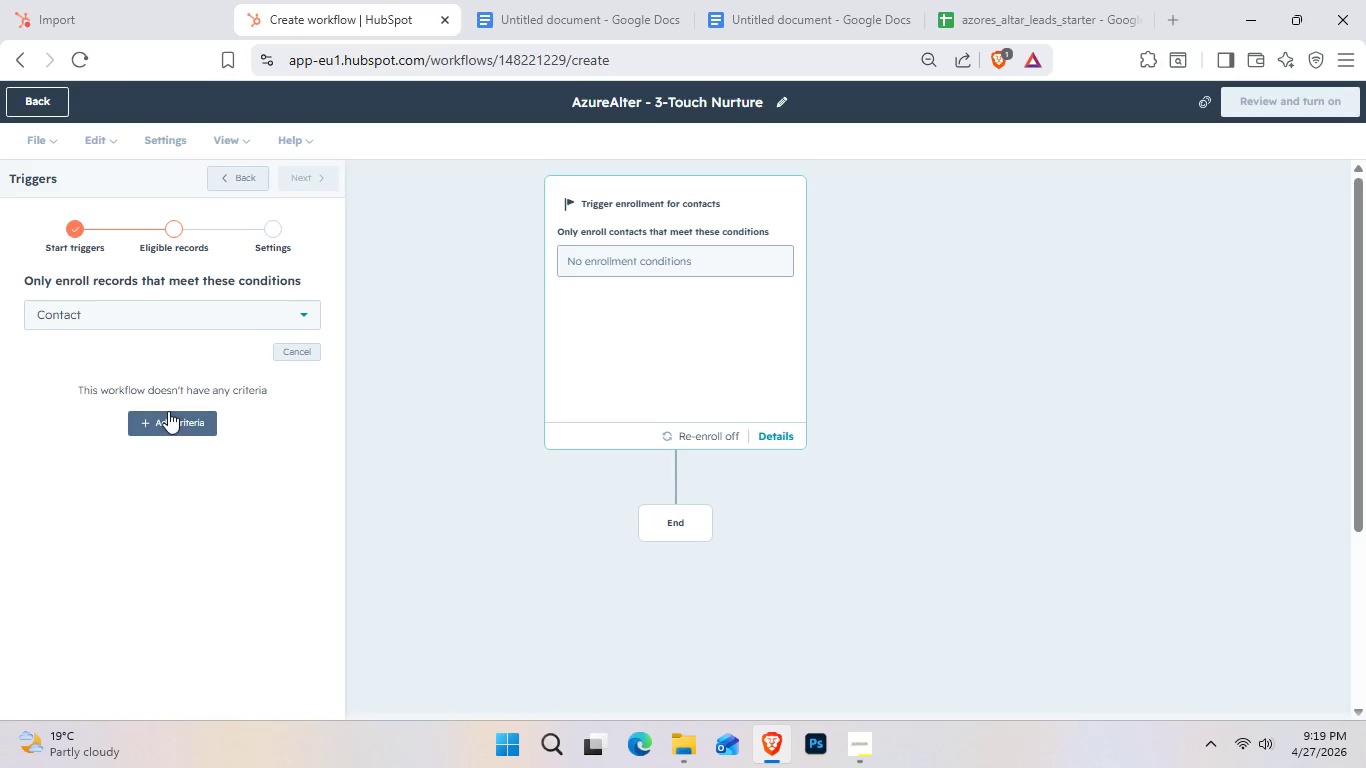 
left_click([168, 411])
 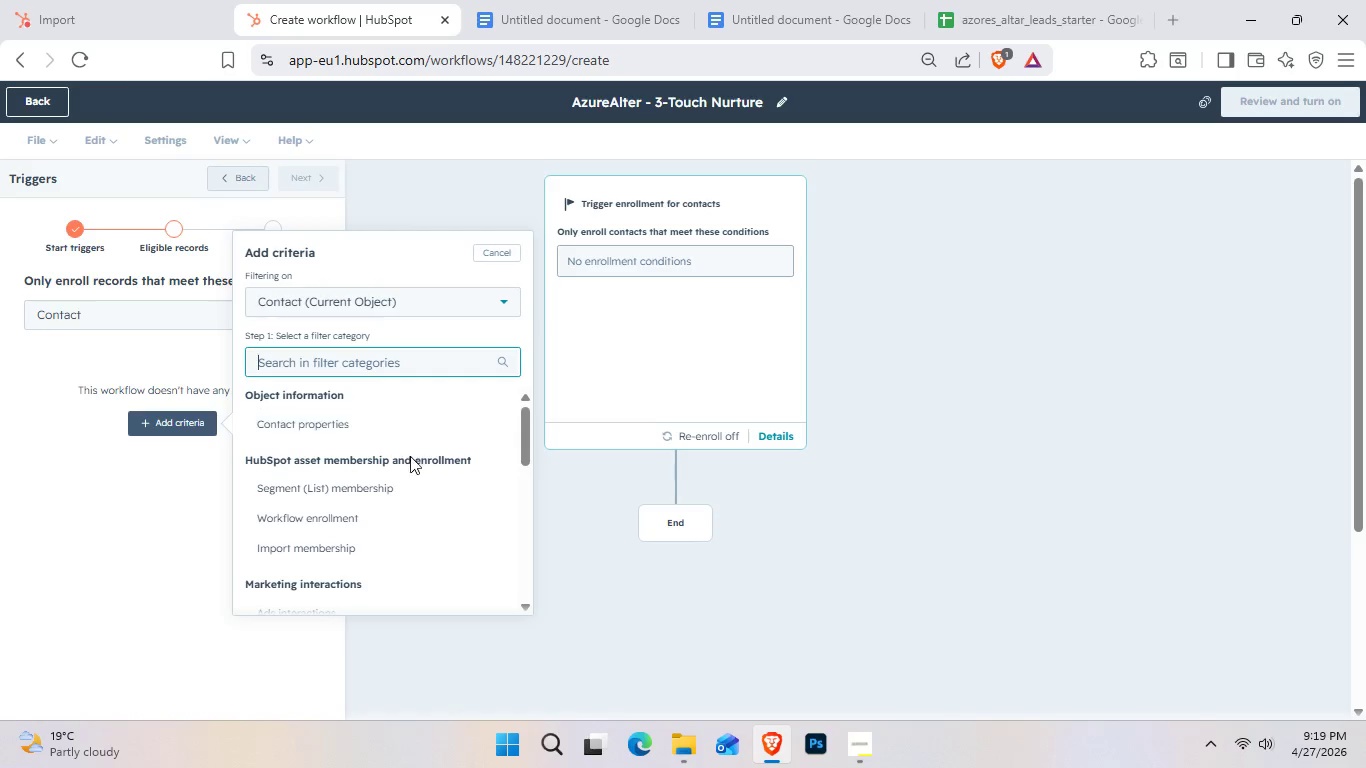 
left_click([345, 485])
 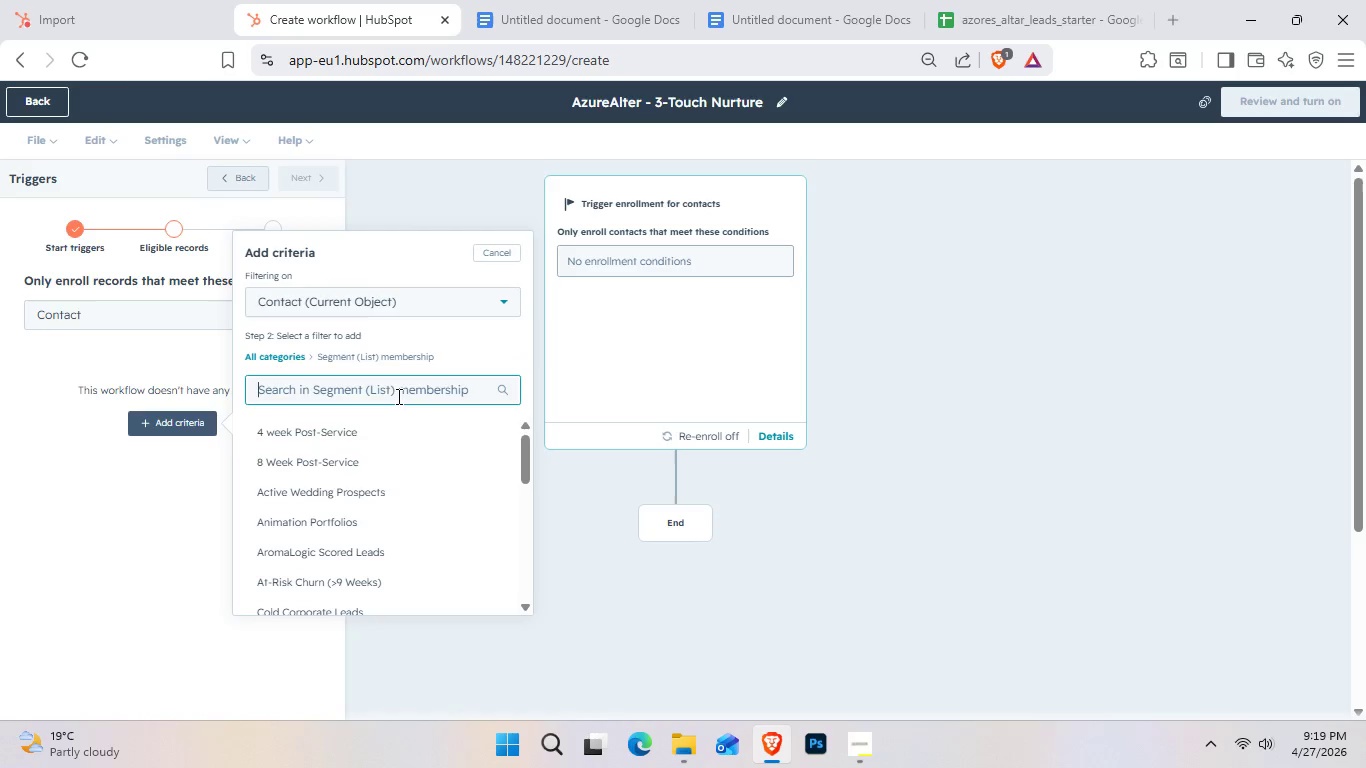 
left_click([326, 493])
 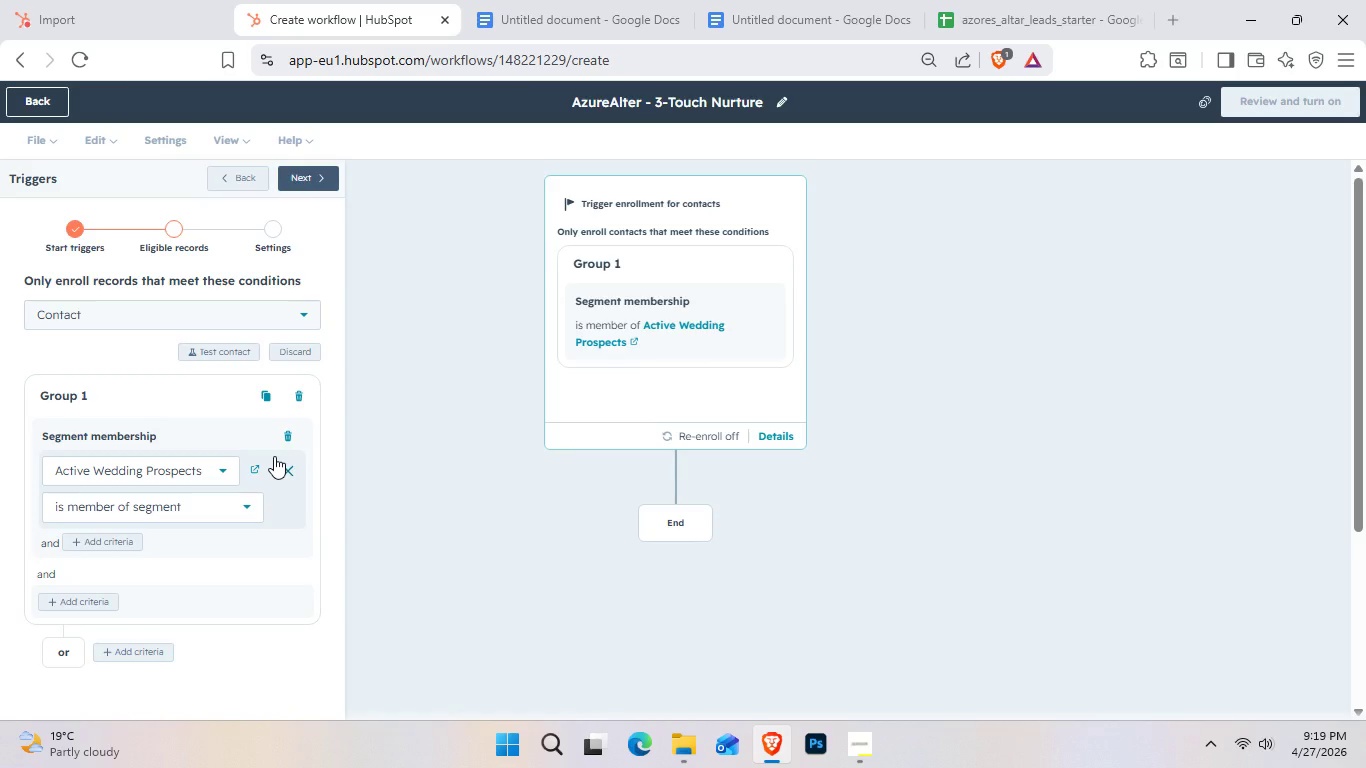 
wait(13.98)
 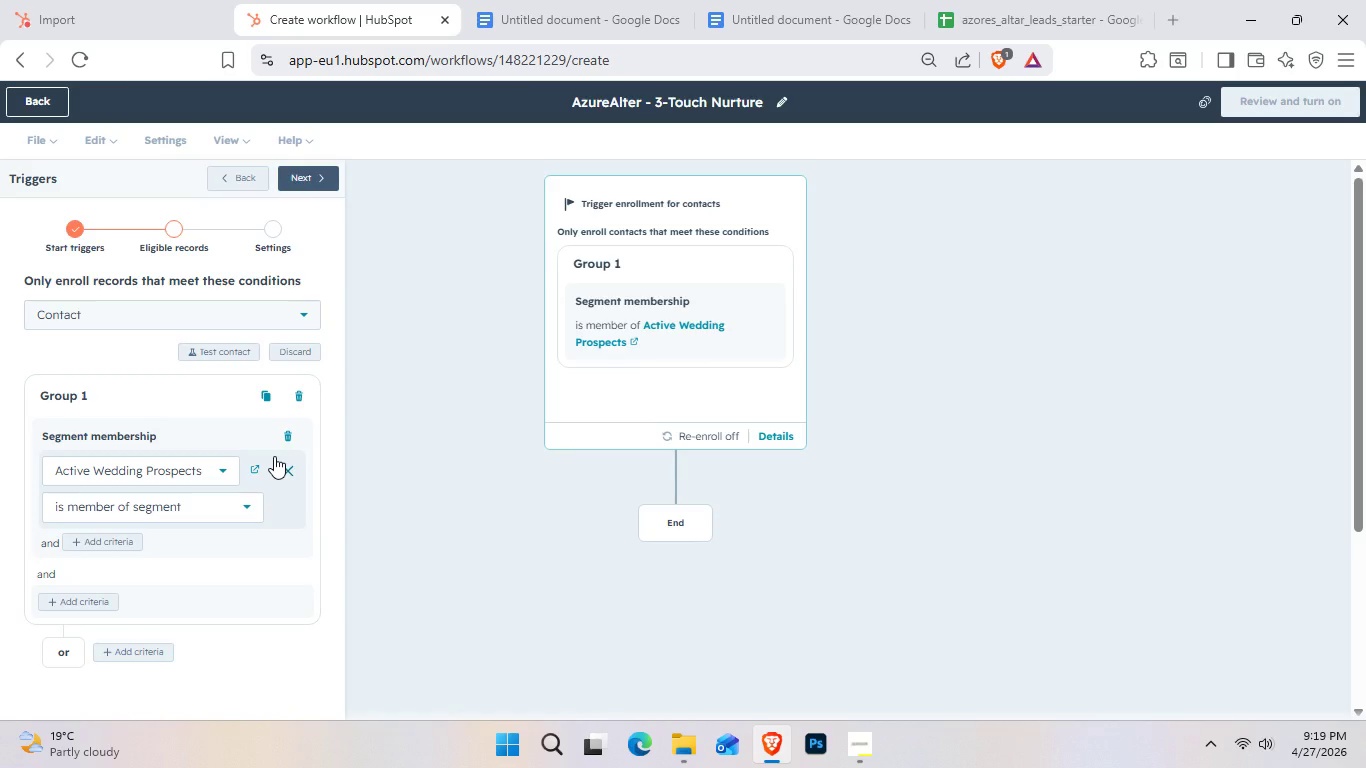 
left_click([309, 187])
 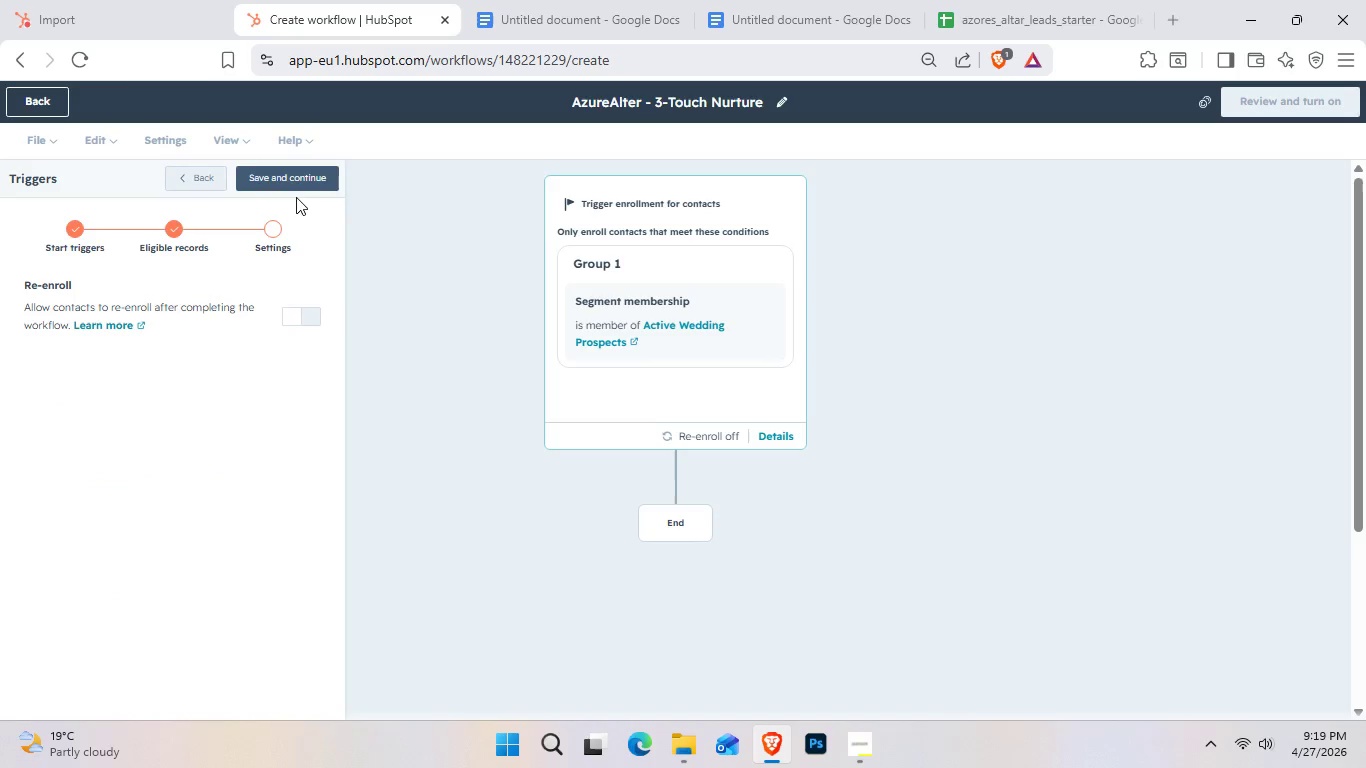 
left_click([295, 182])
 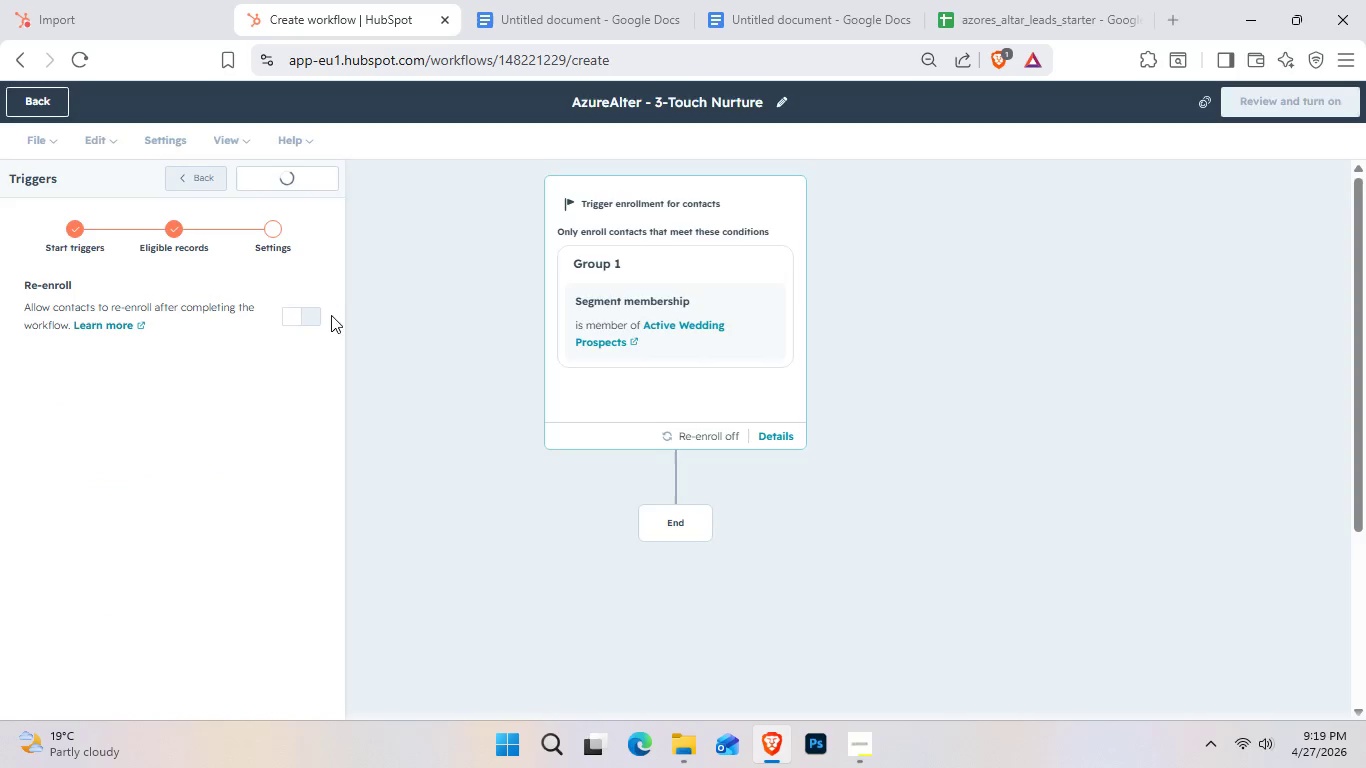 
mouse_move([247, 345])
 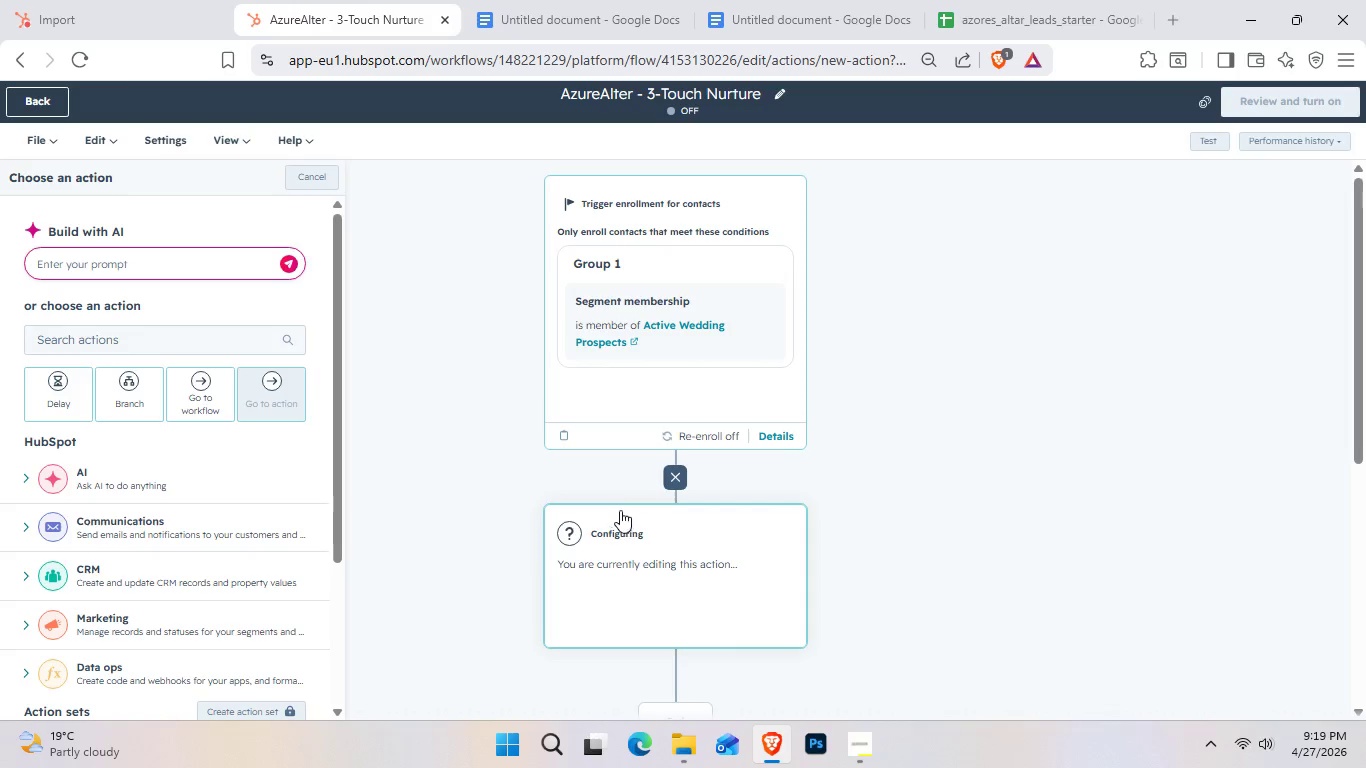 
left_click([199, 523])
 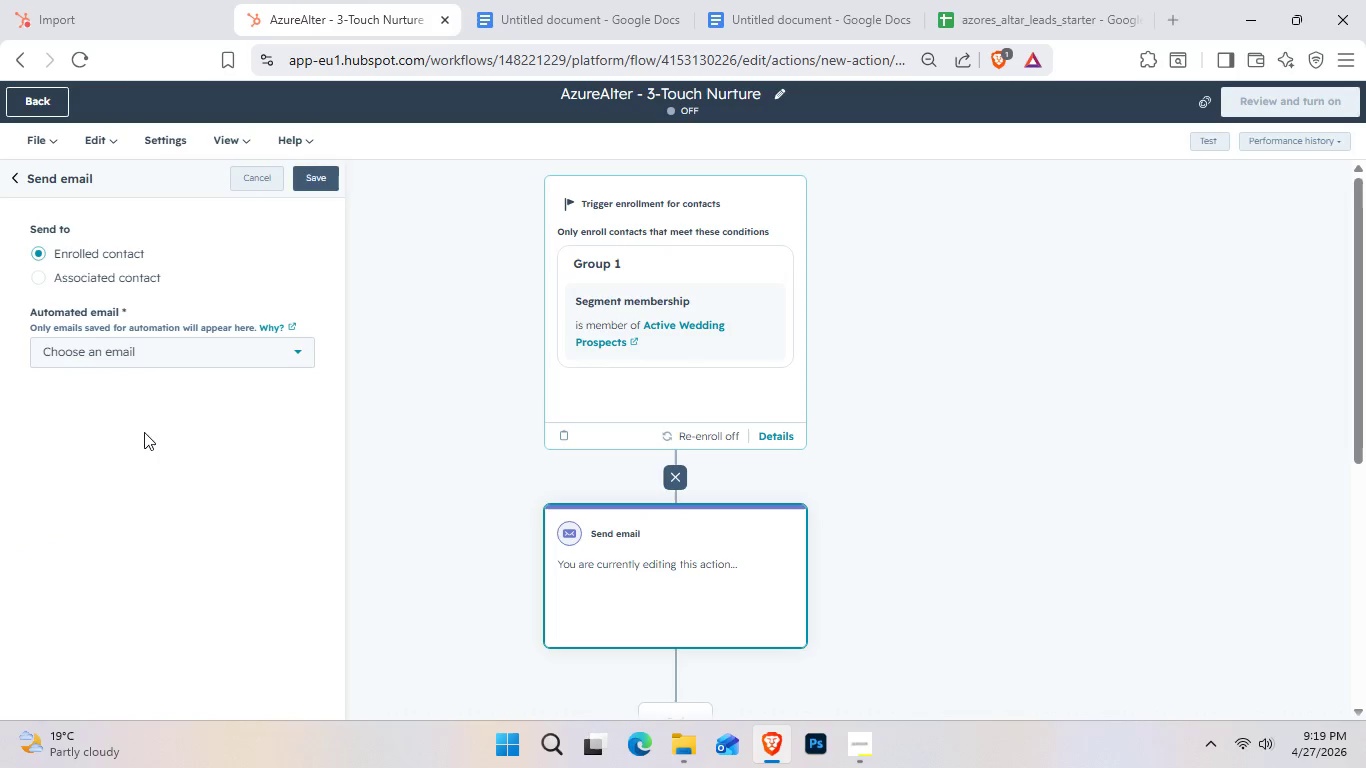 
left_click([129, 360])
 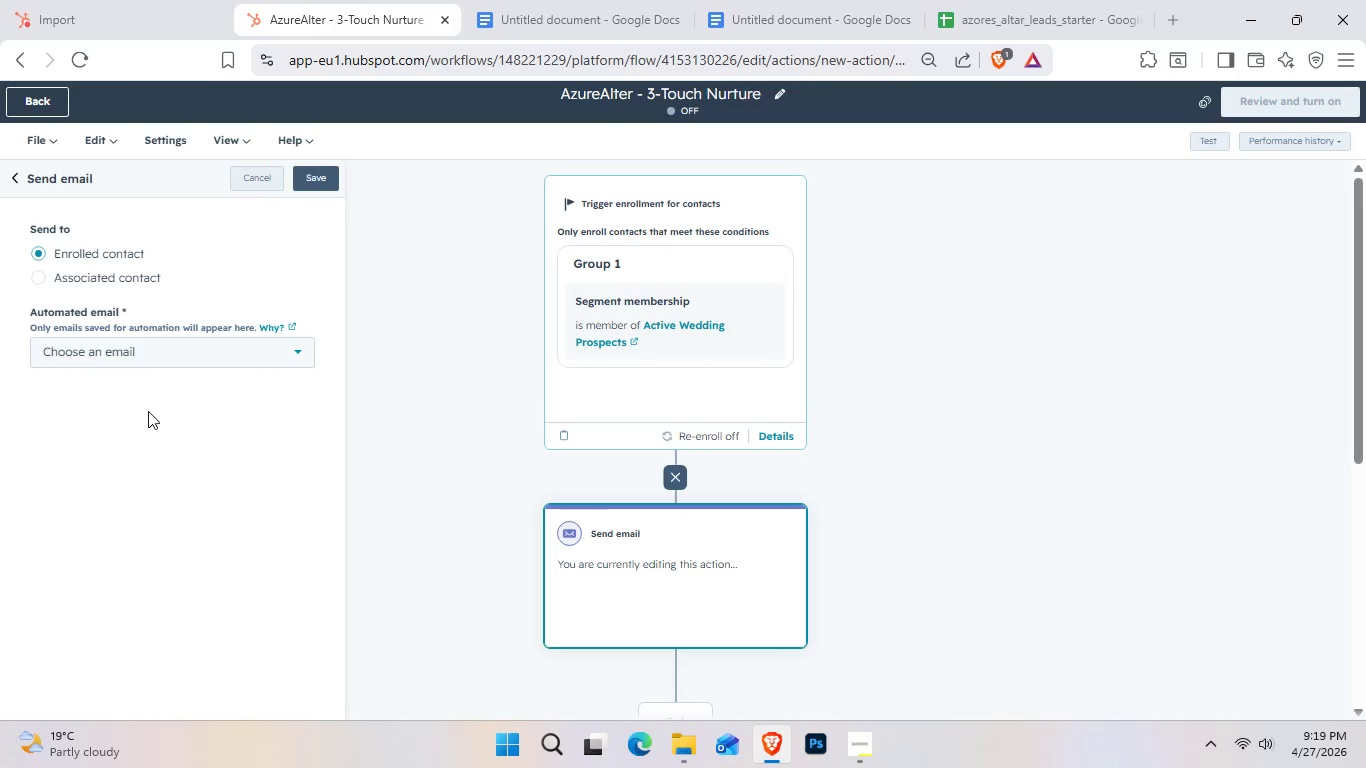 
left_click([241, 362])
 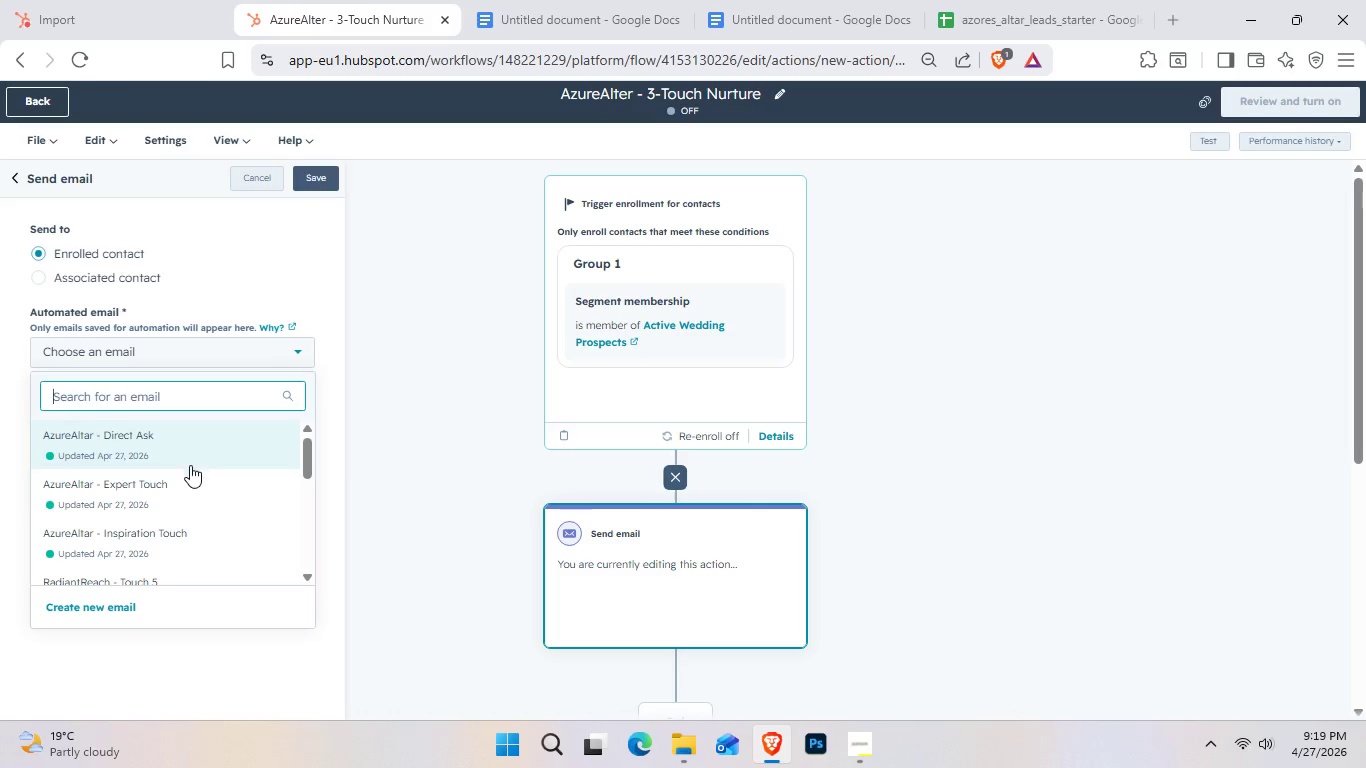 
left_click([169, 550])
 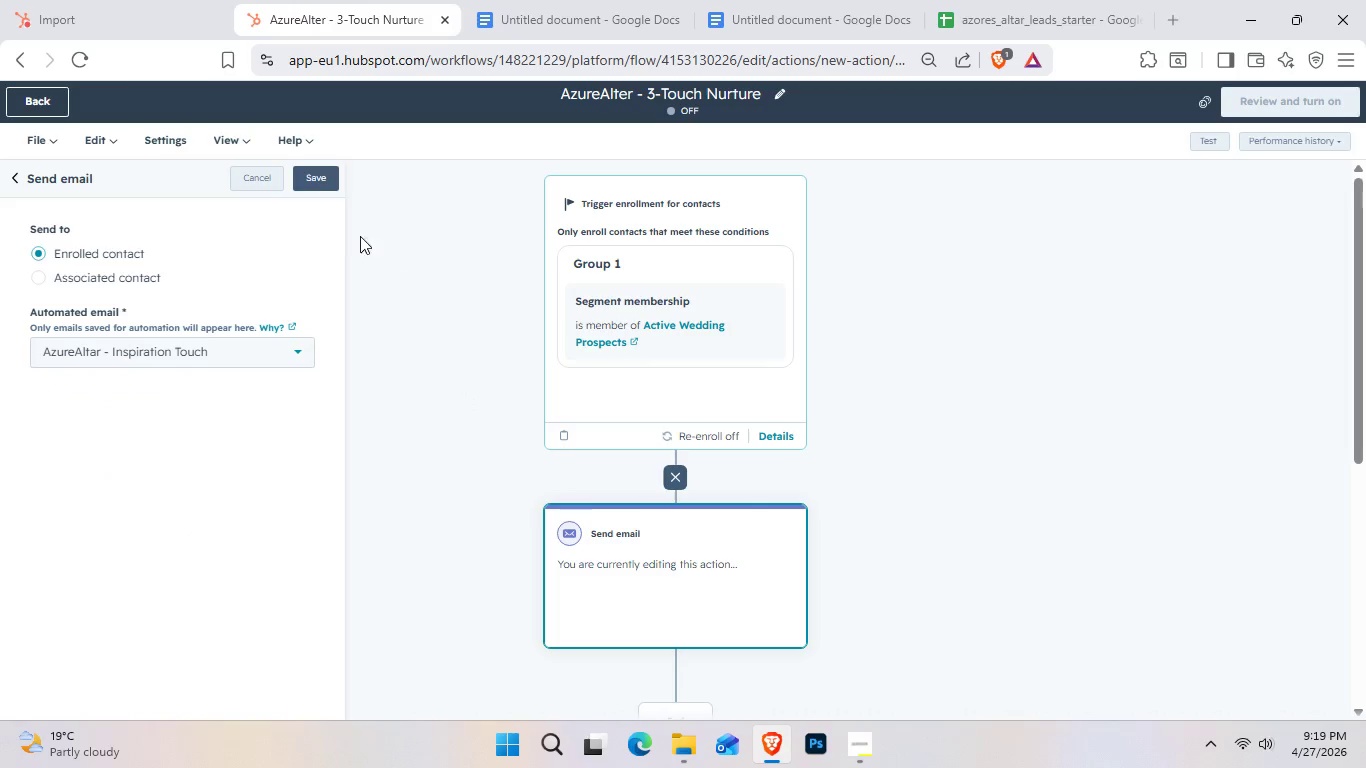 
left_click([325, 184])
 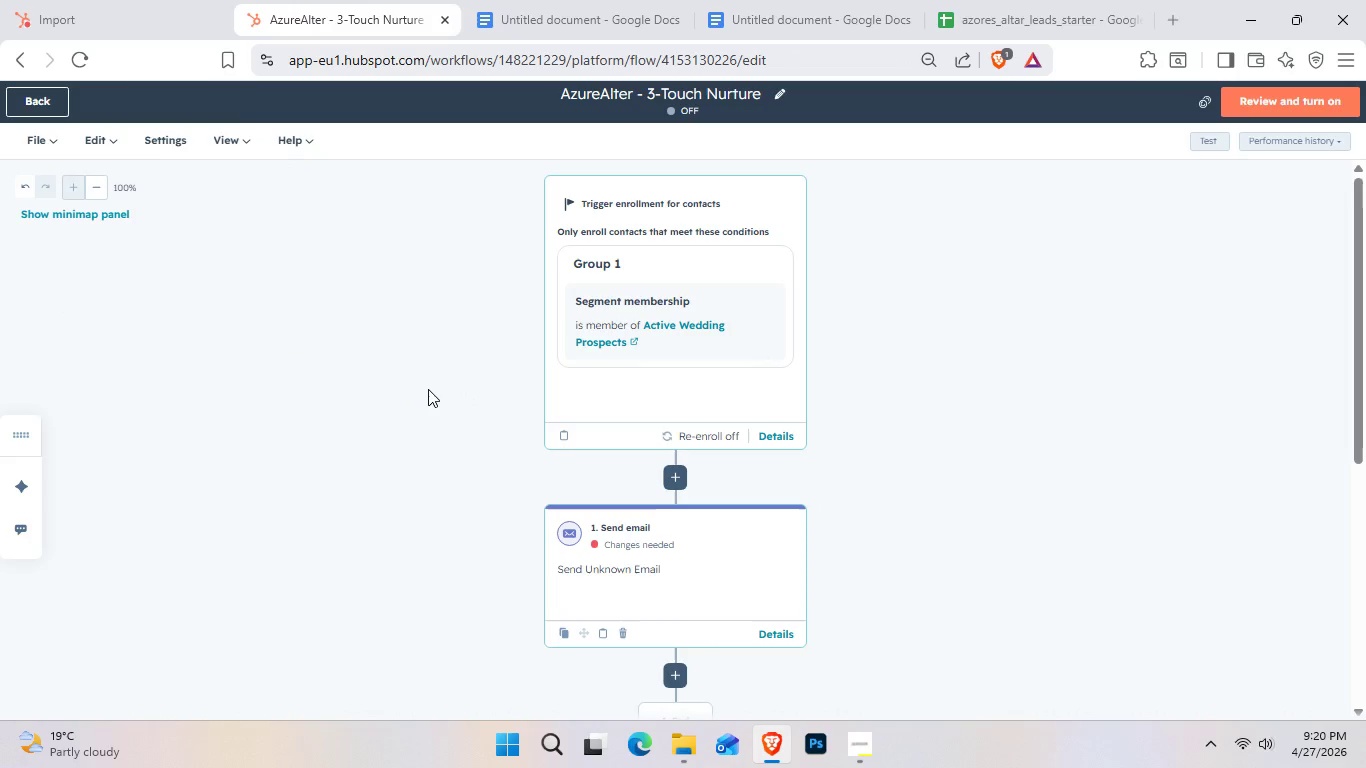 
wait(7.59)
 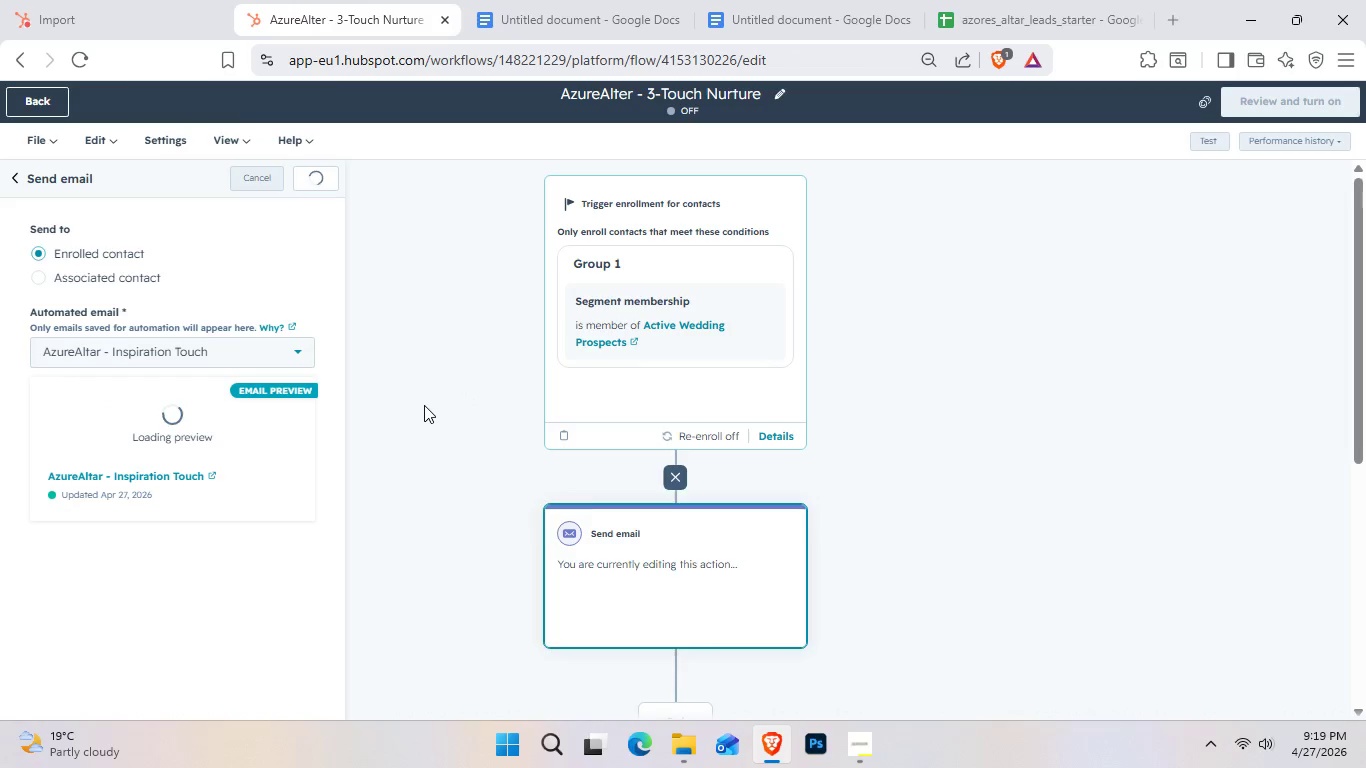 
scroll: coordinate [438, 526], scroll_direction: down, amount: 2.0
 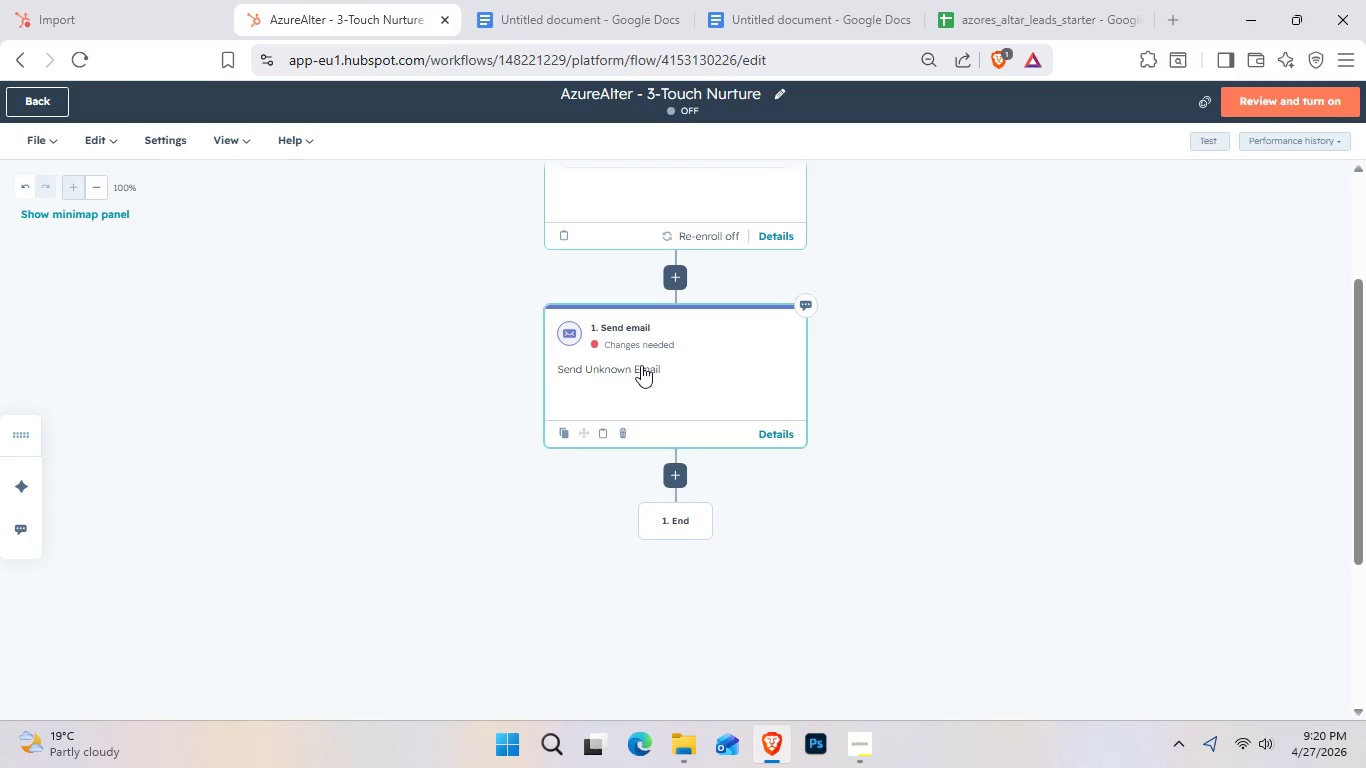 
left_click([643, 339])
 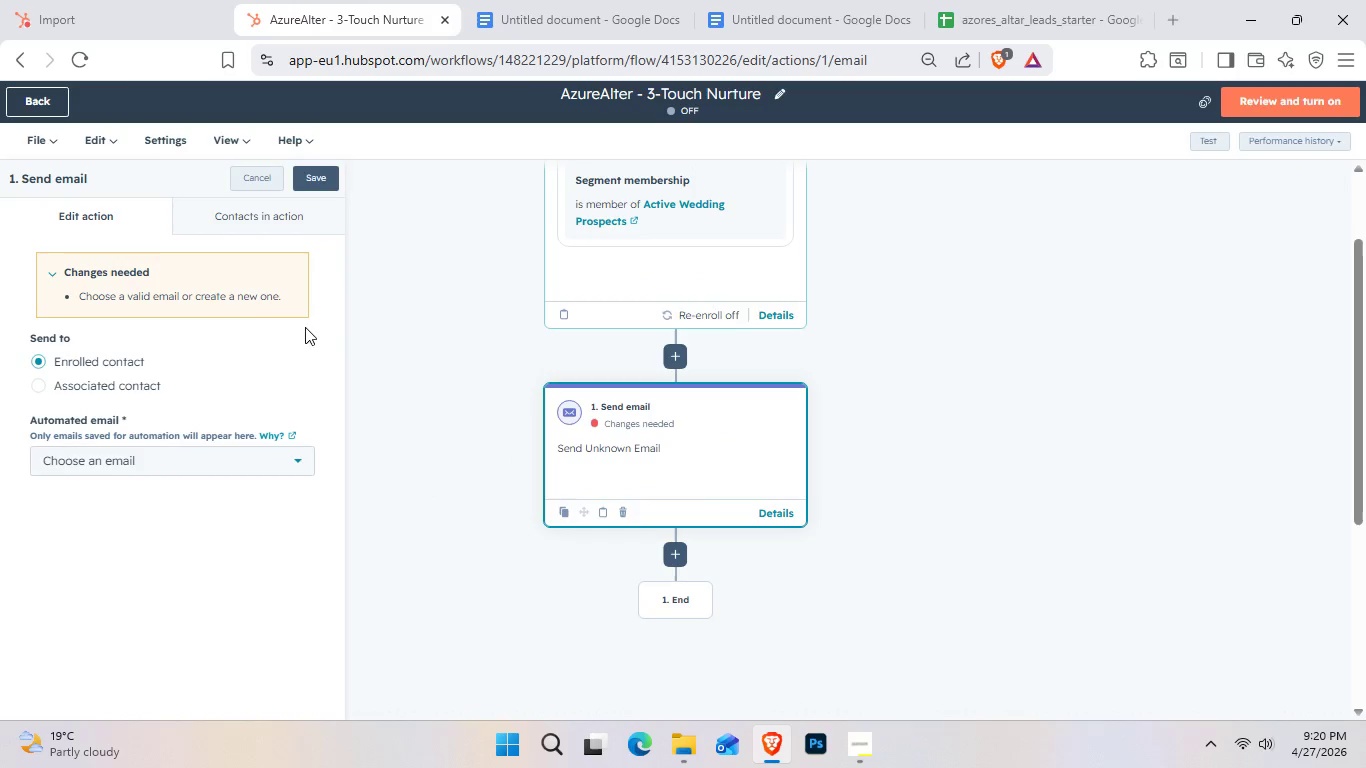 
left_click([222, 299])
 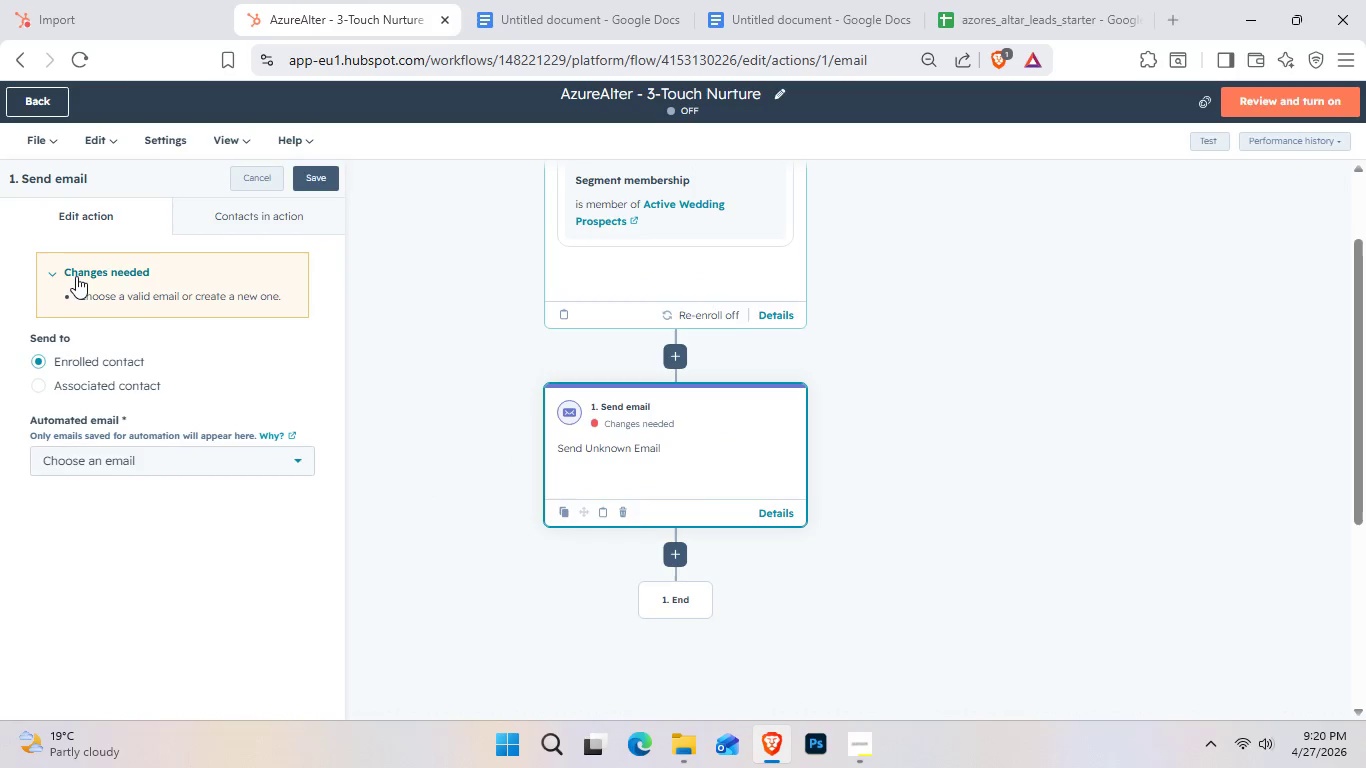 
left_click([75, 275])
 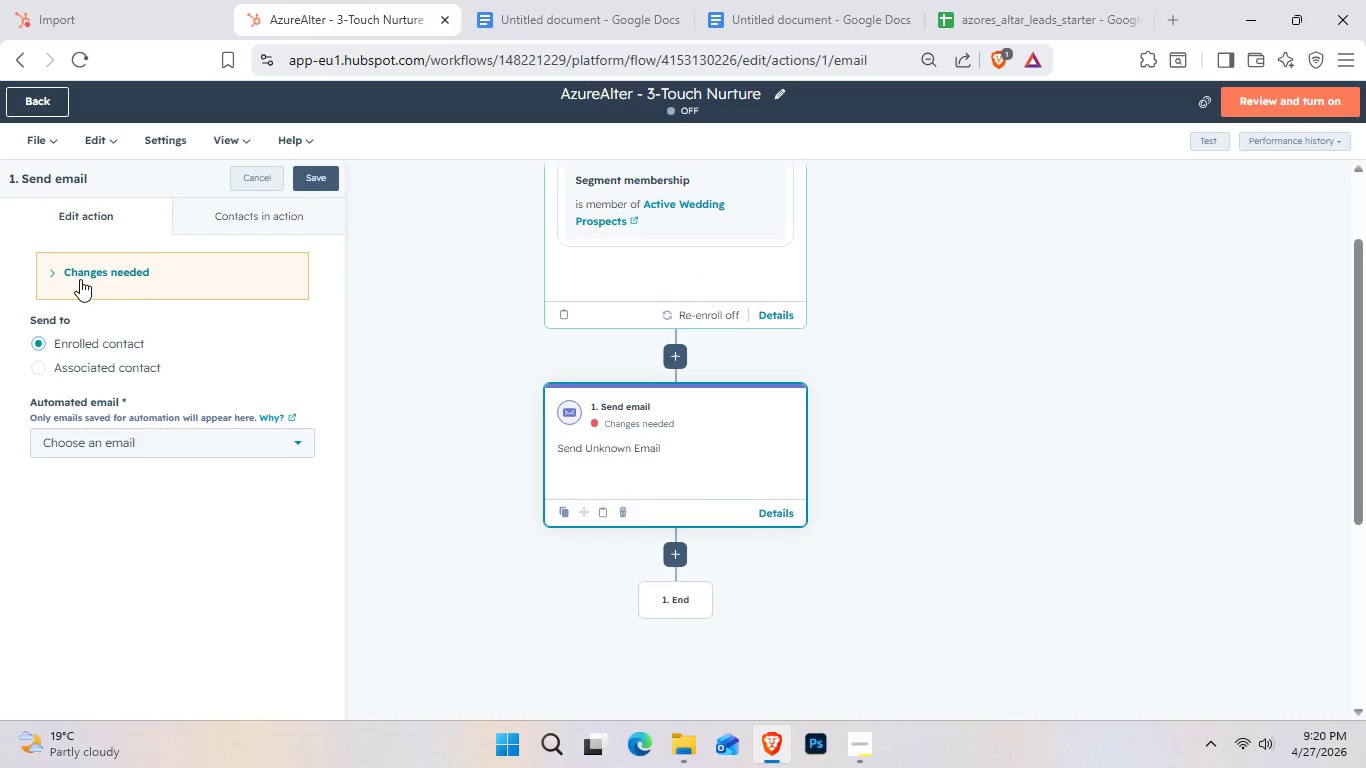 
left_click([80, 279])
 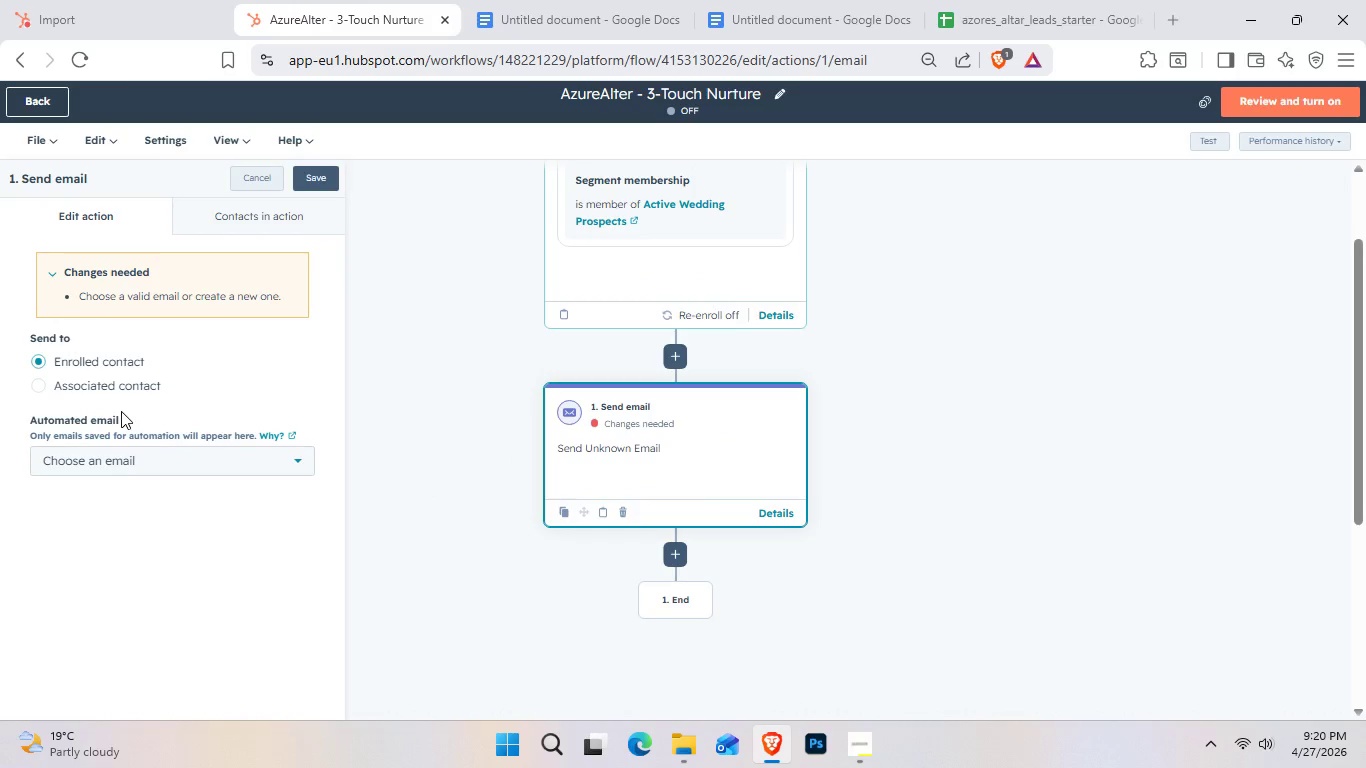 
left_click([198, 455])
 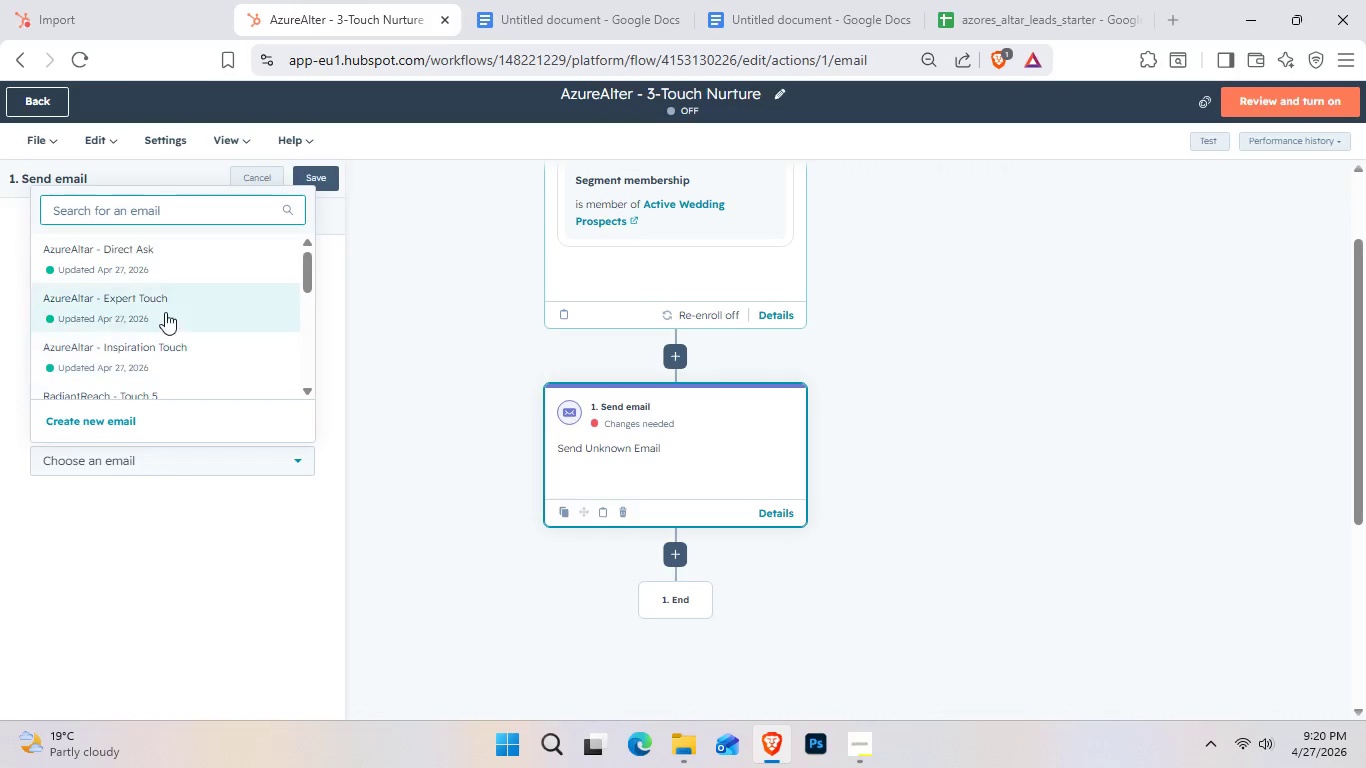 
wait(7.23)
 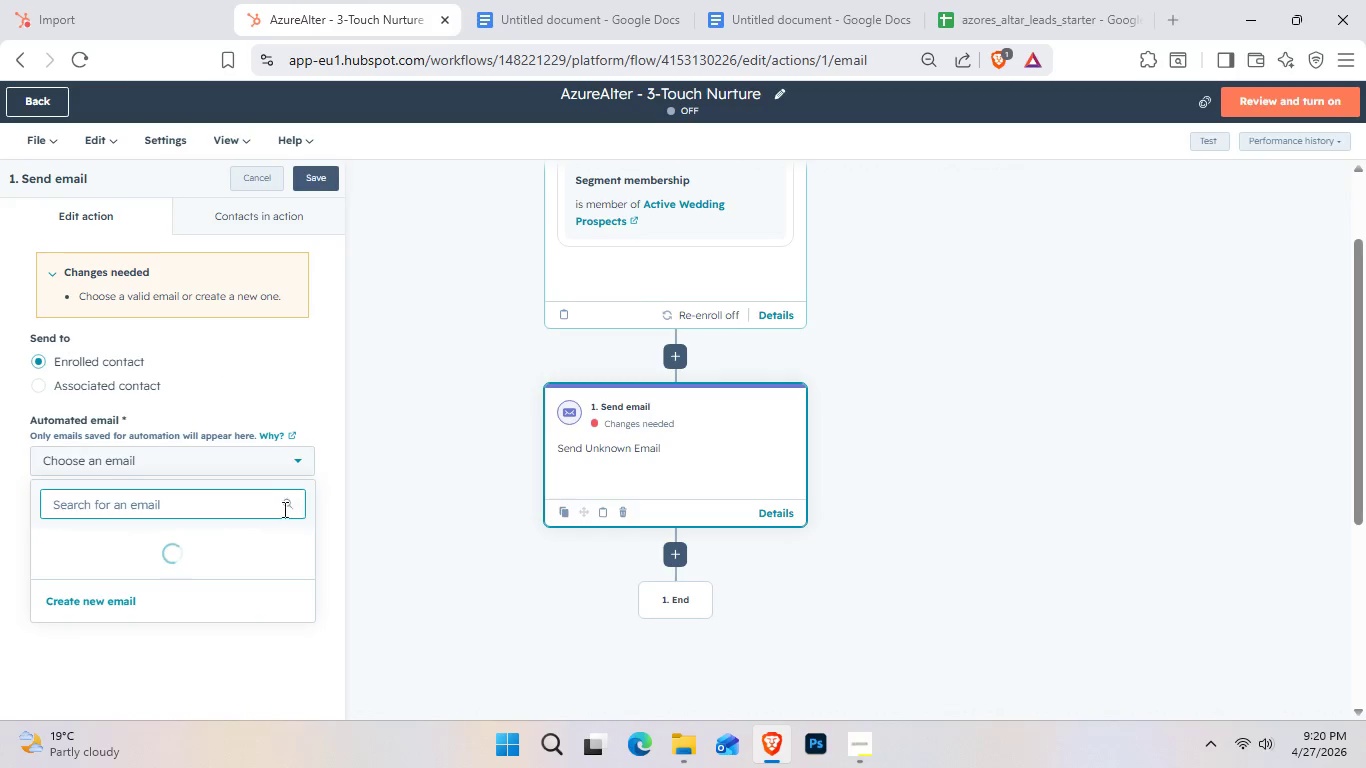 
left_click_drag(start_coordinate=[95, 356], to_coordinate=[84, 358])
 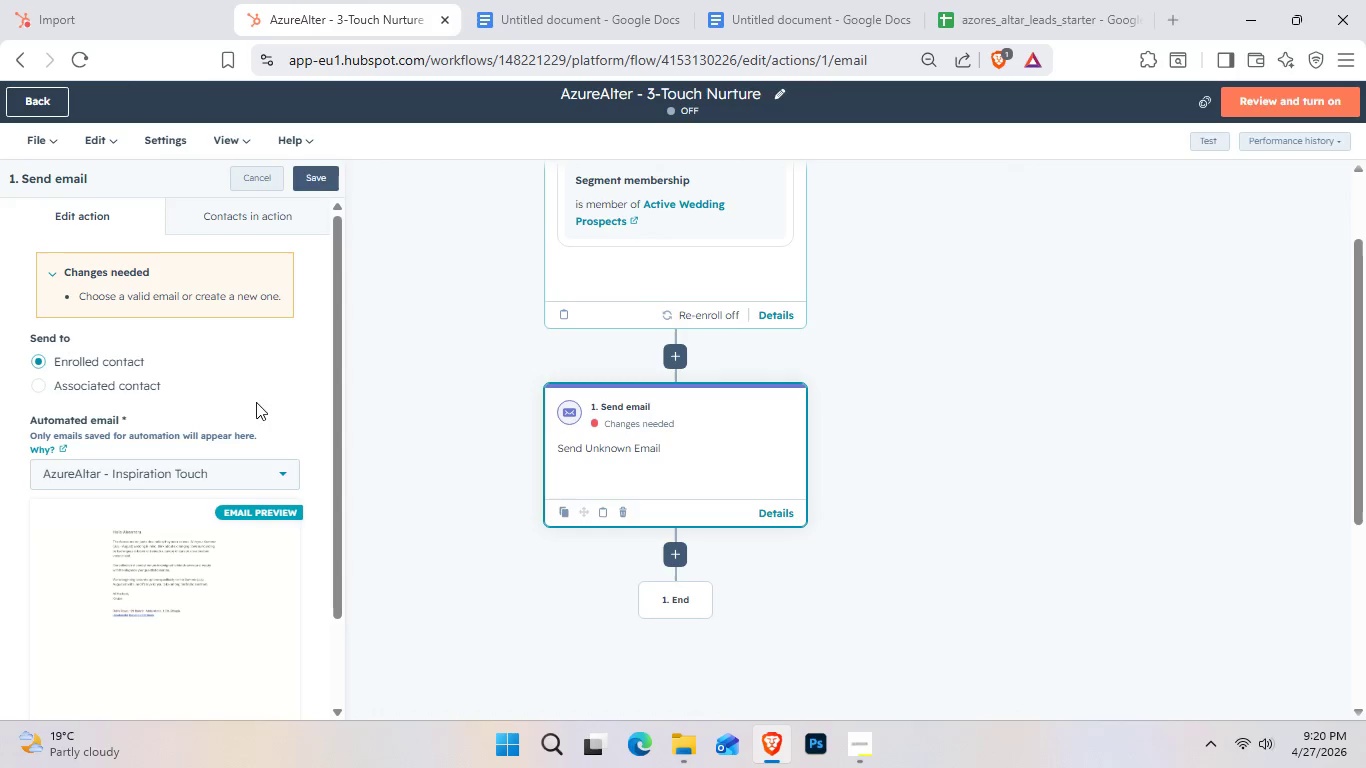 
left_click([342, 159])
 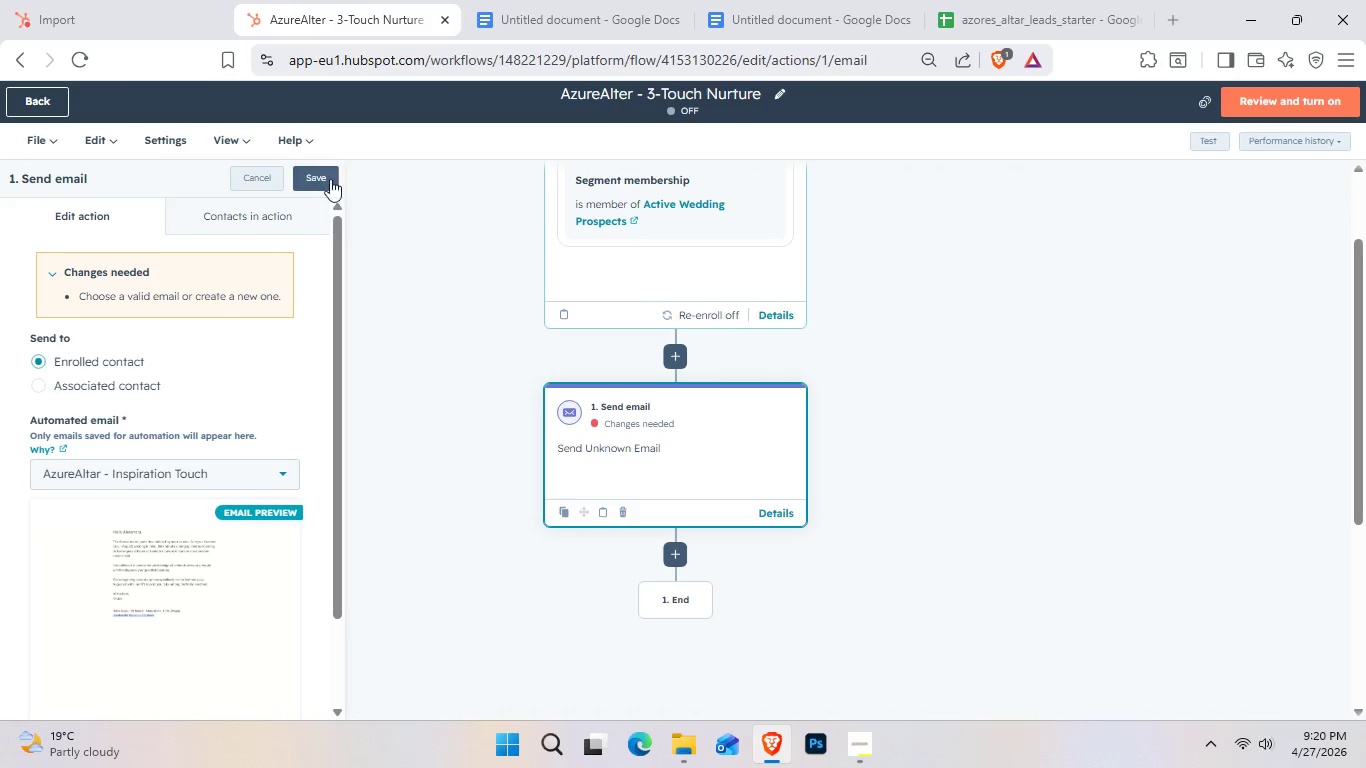 
double_click([321, 185])
 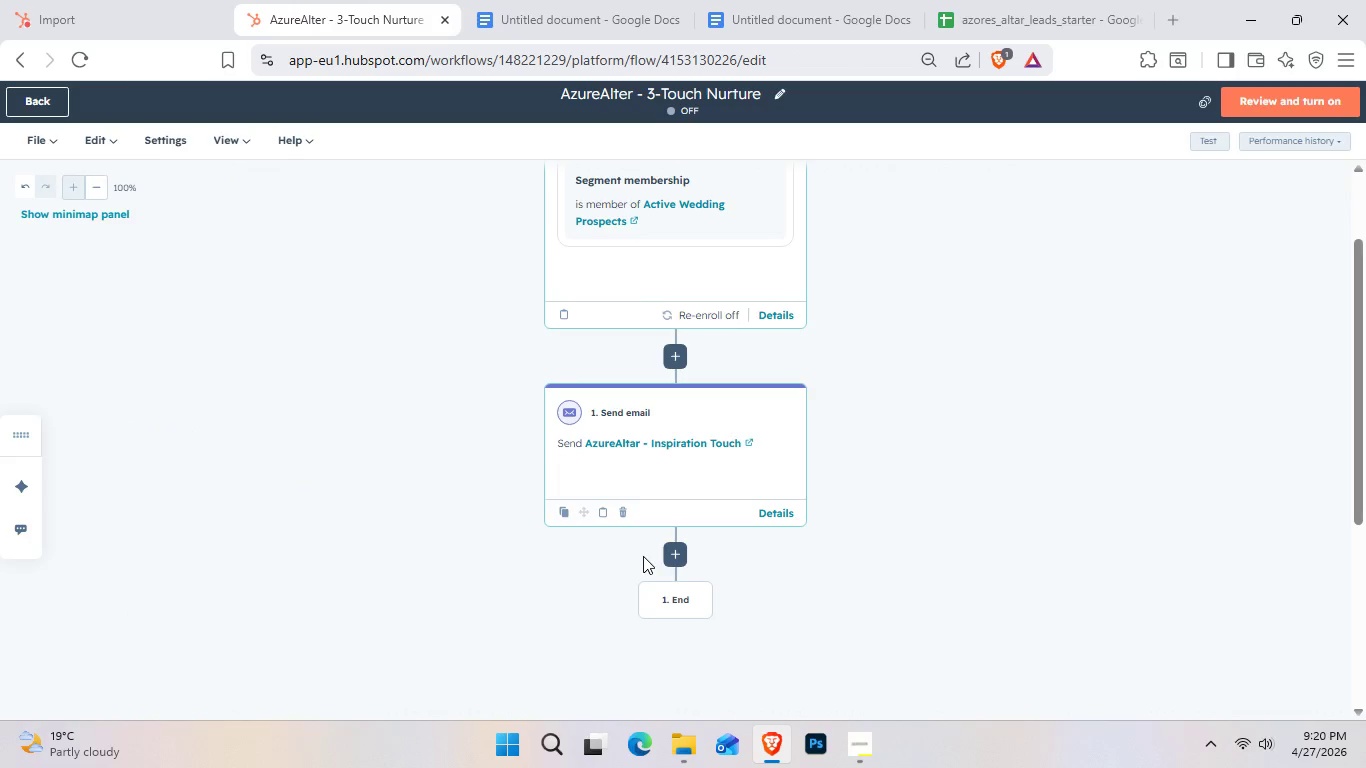 
wait(12.55)
 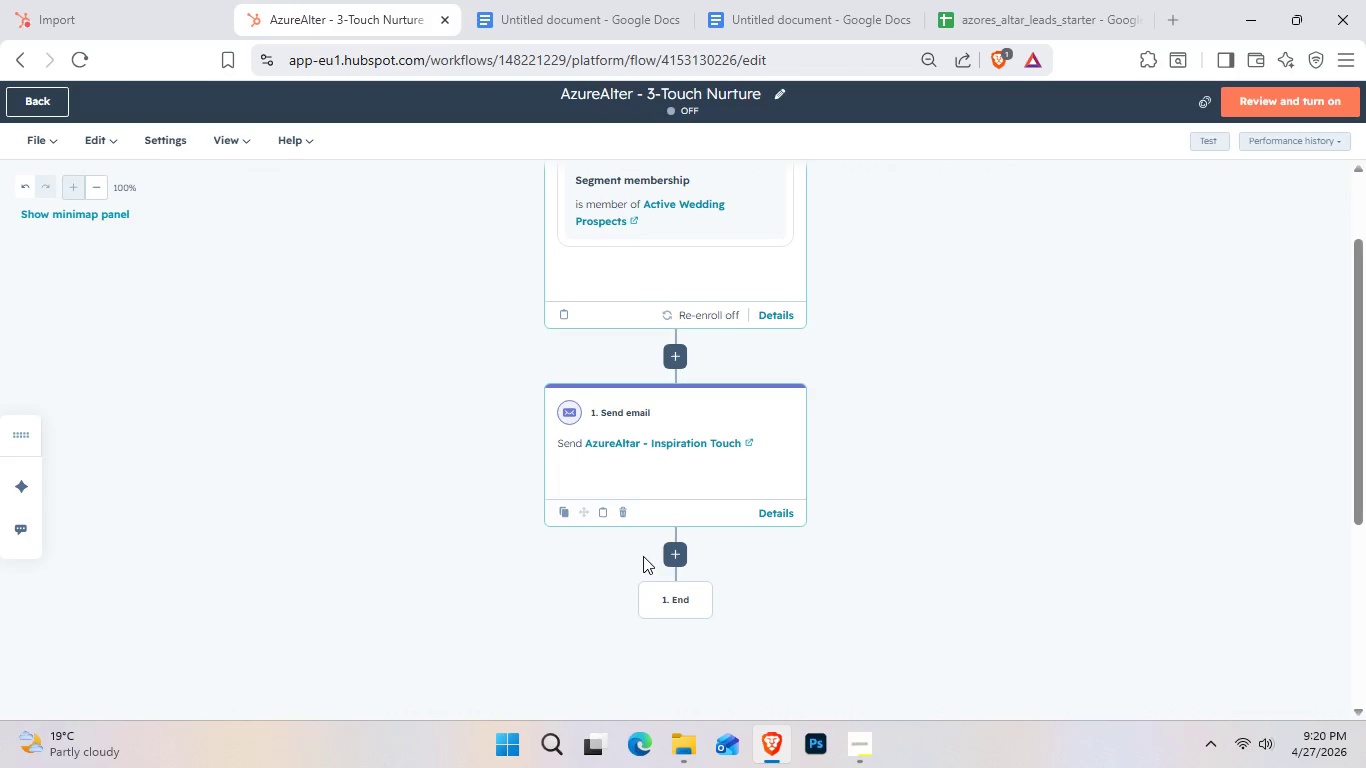 
double_click([685, 547])
 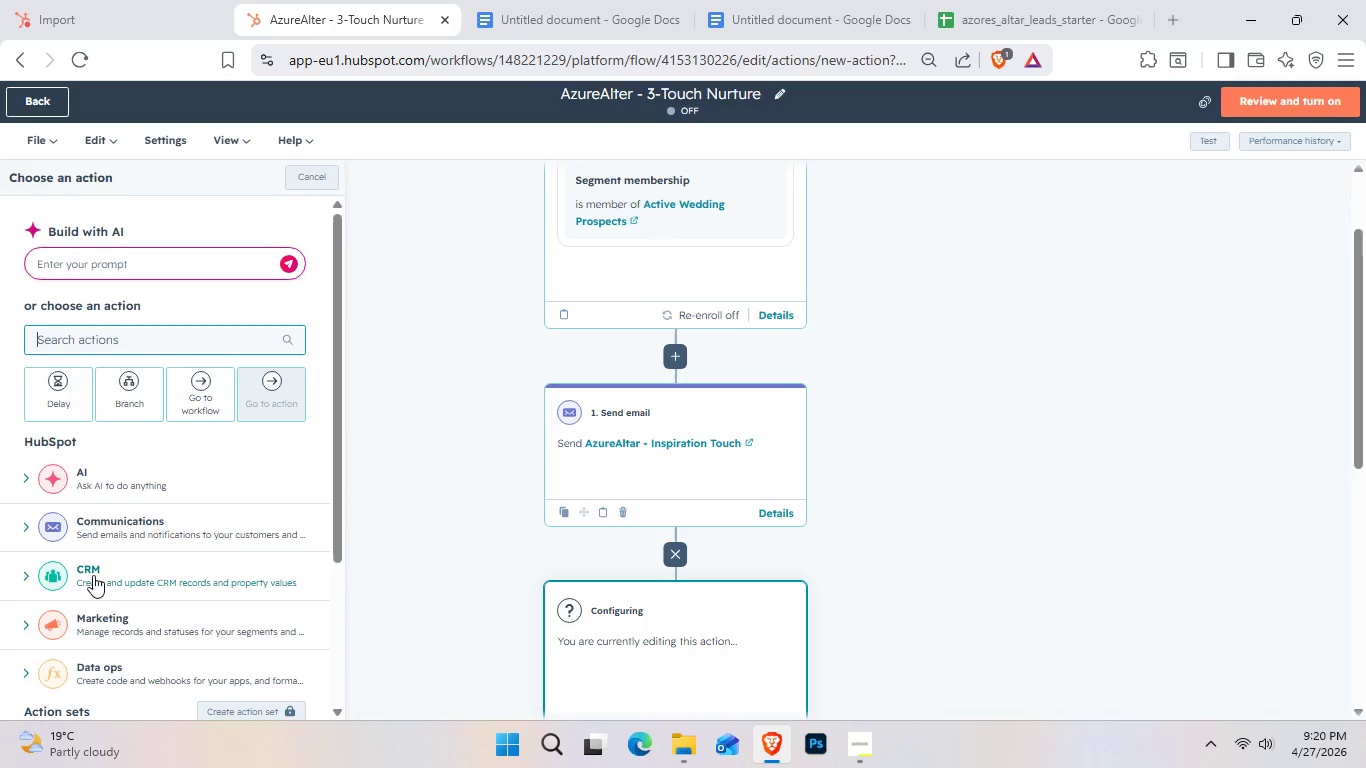 
left_click([74, 409])
 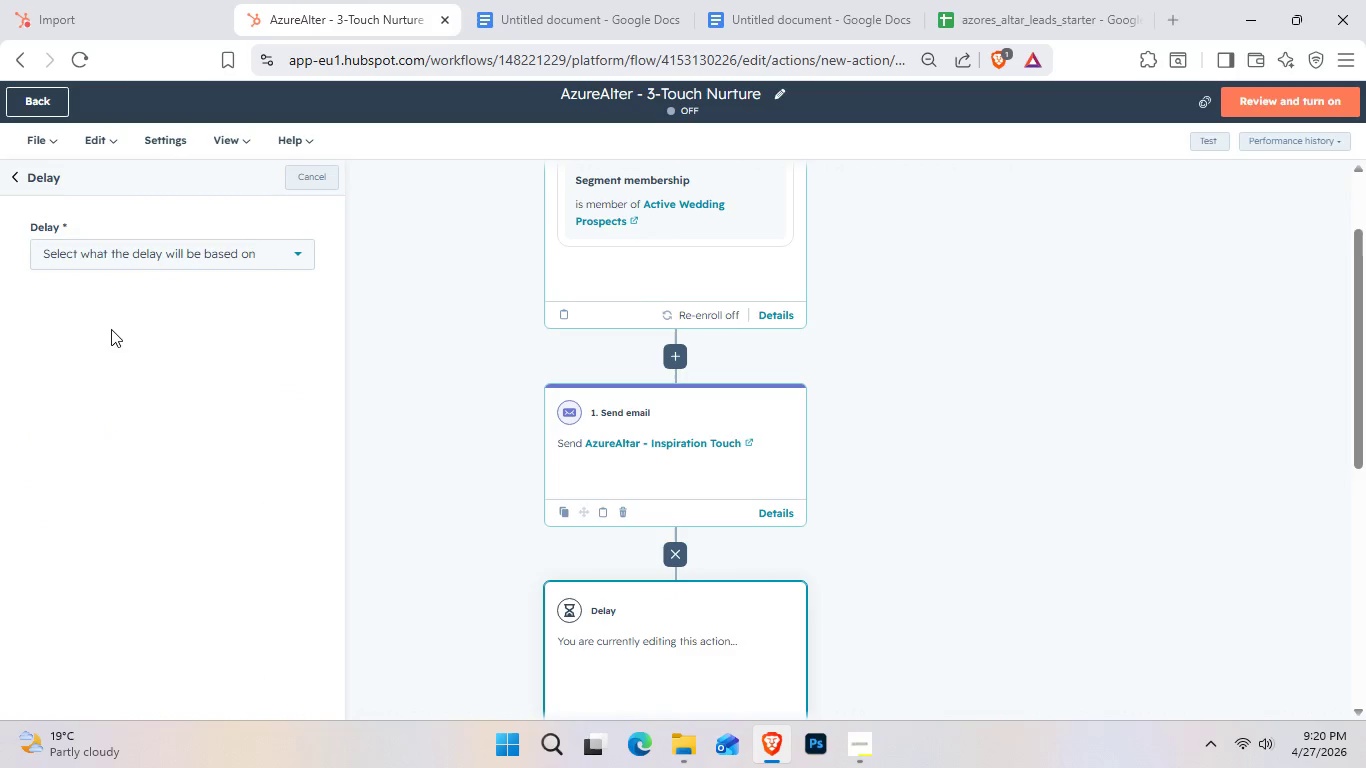 
left_click([131, 259])
 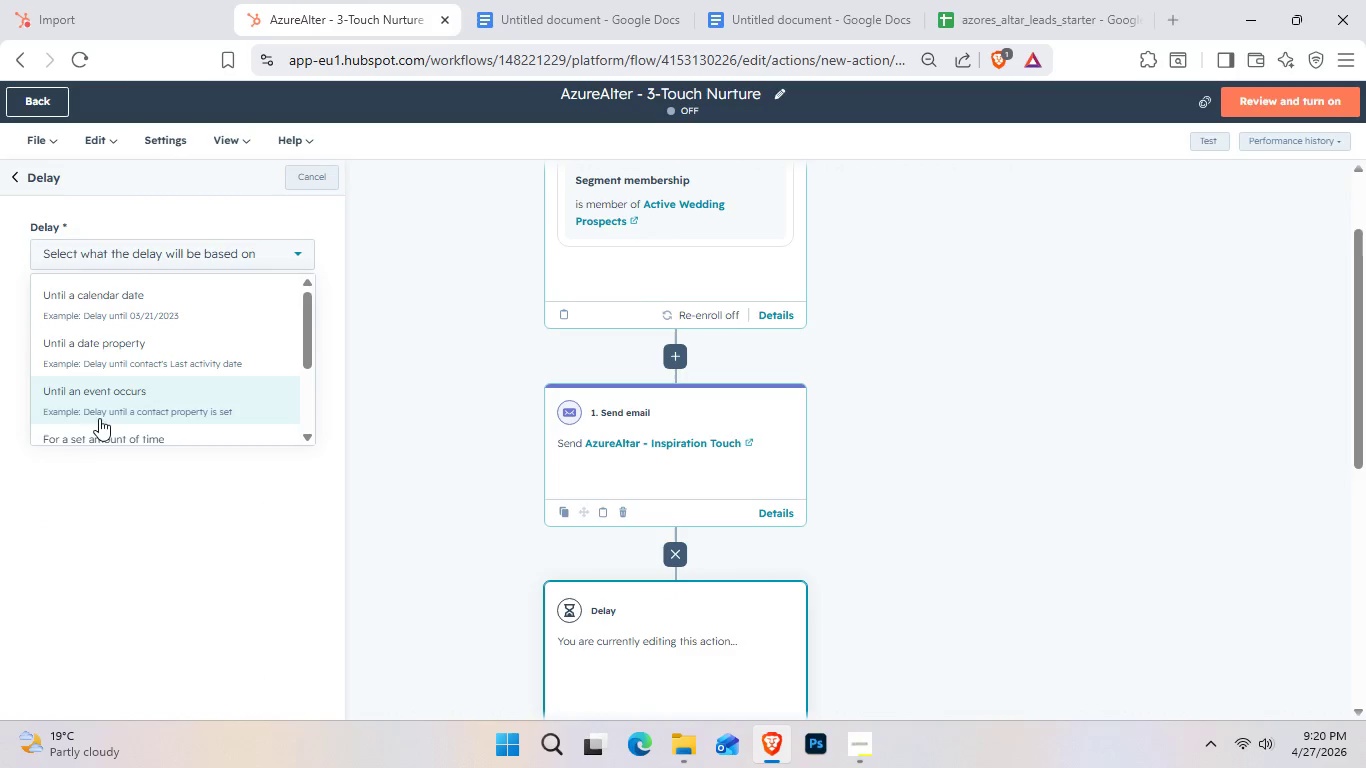 
left_click([99, 428])
 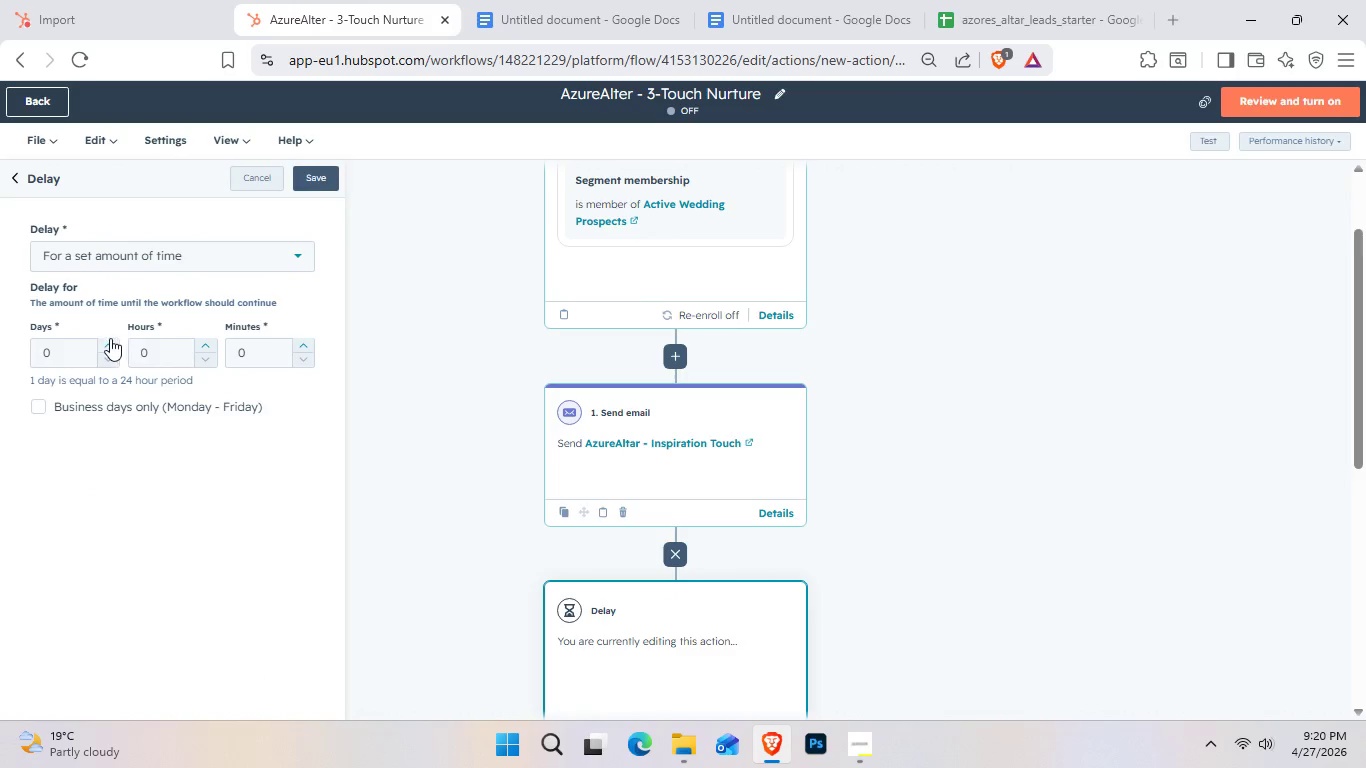 
double_click([110, 338])
 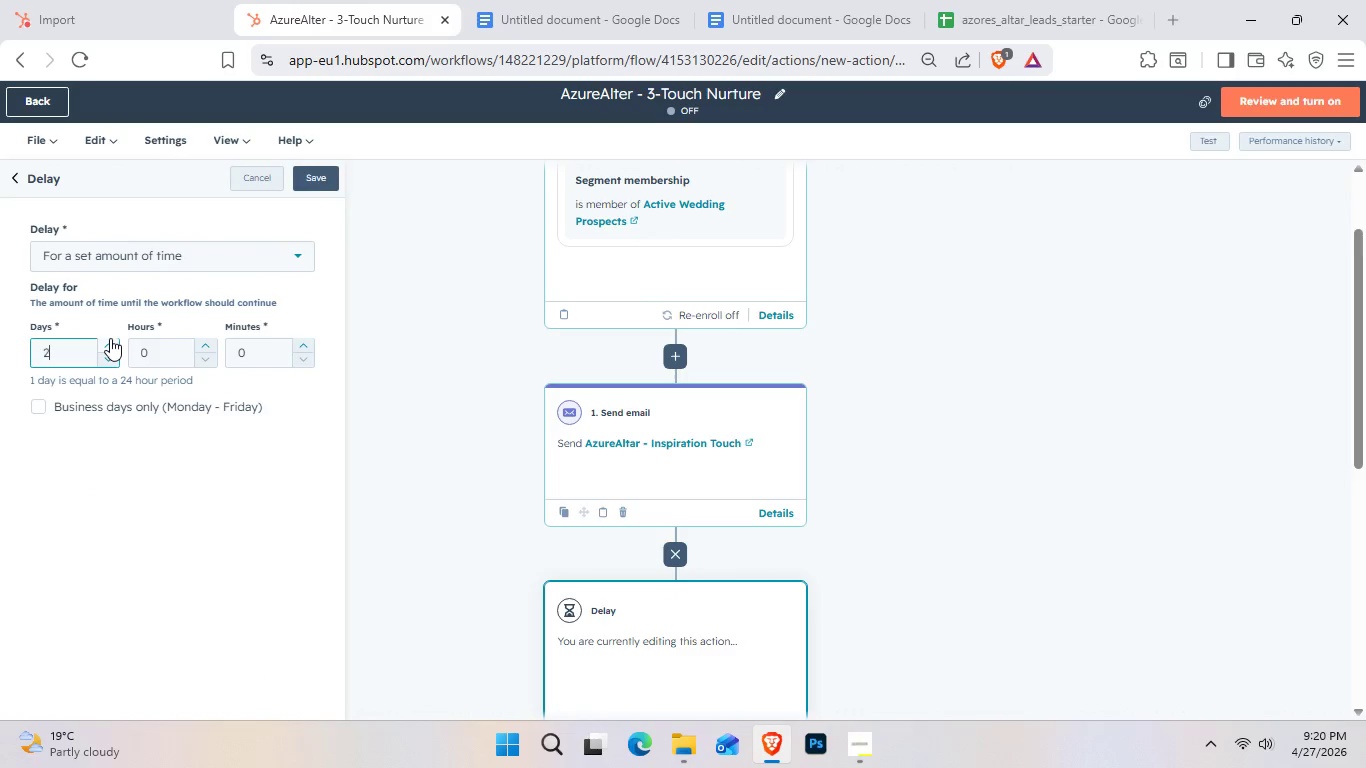 
triple_click([110, 338])
 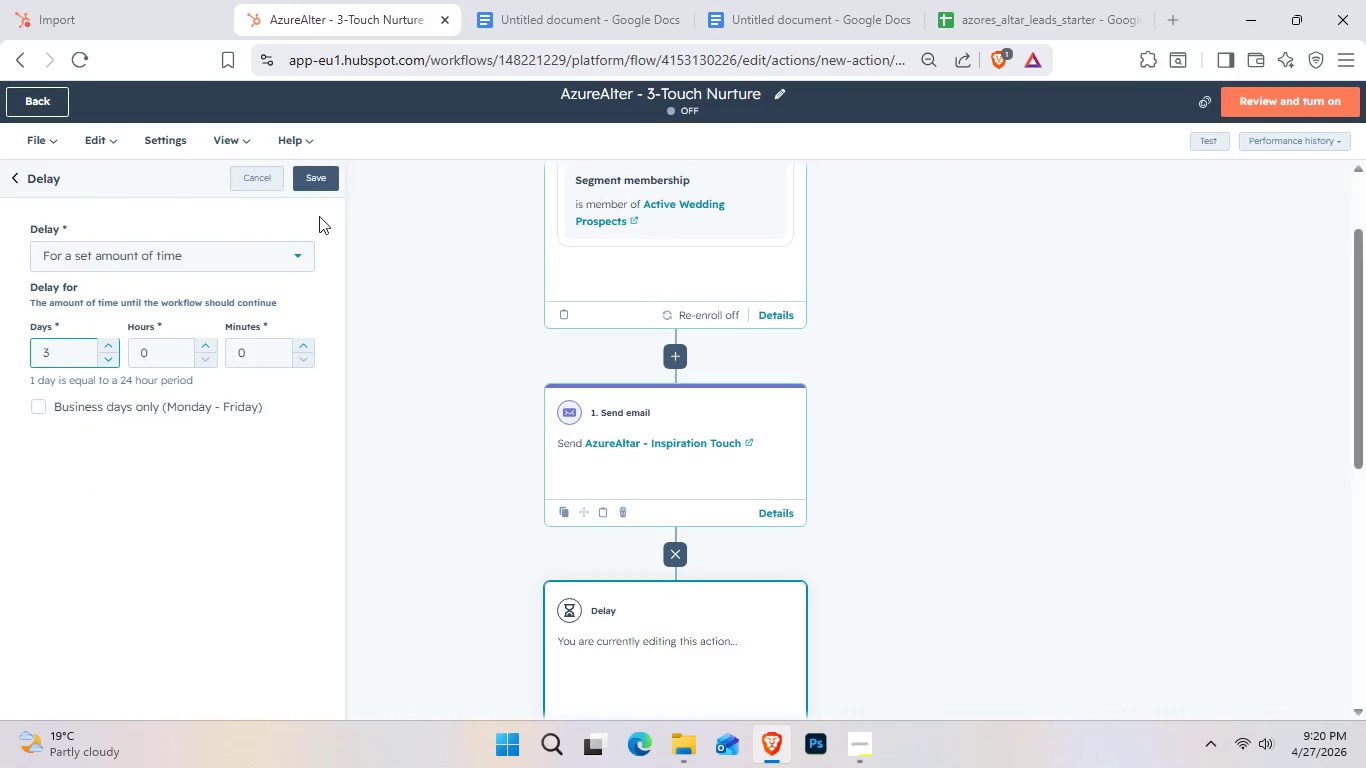 
left_click([323, 187])
 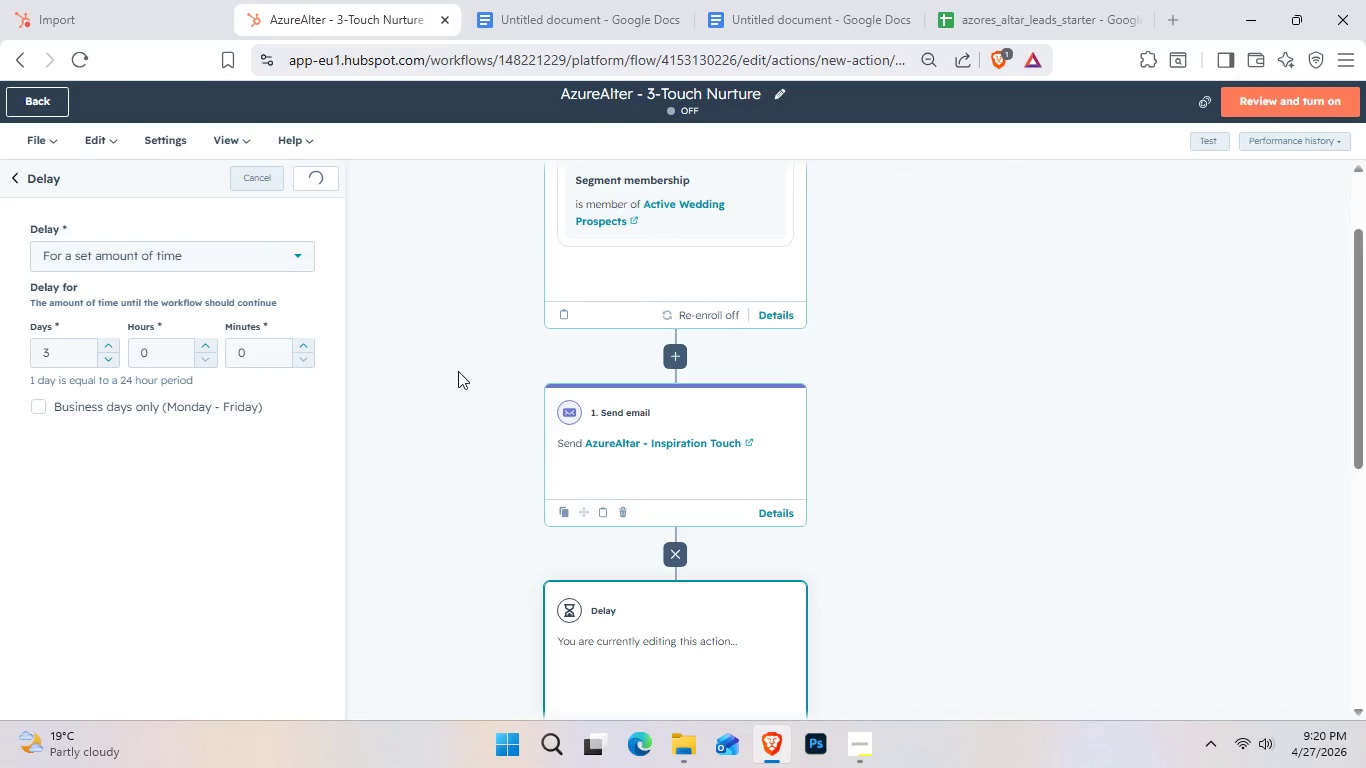 
mouse_move([625, 441])
 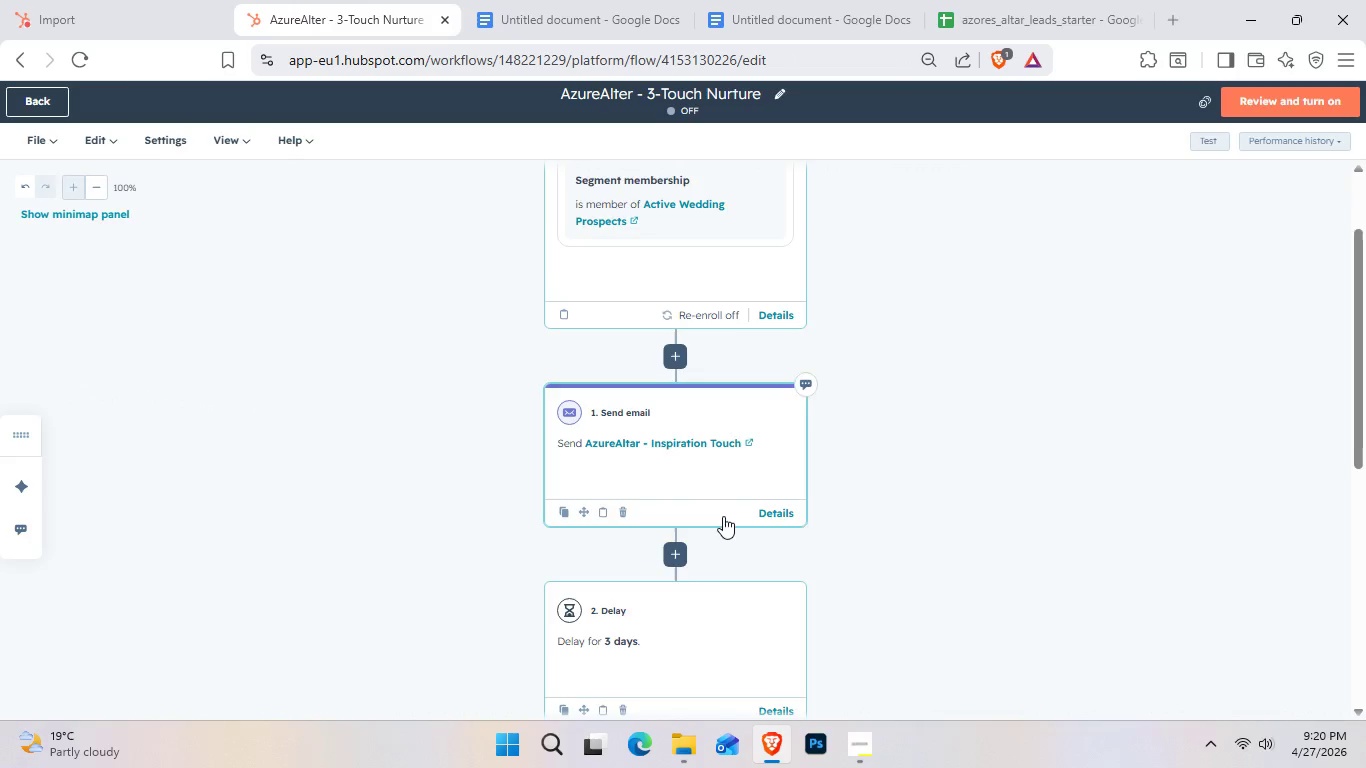 
scroll: coordinate [726, 528], scroll_direction: down, amount: 3.0
 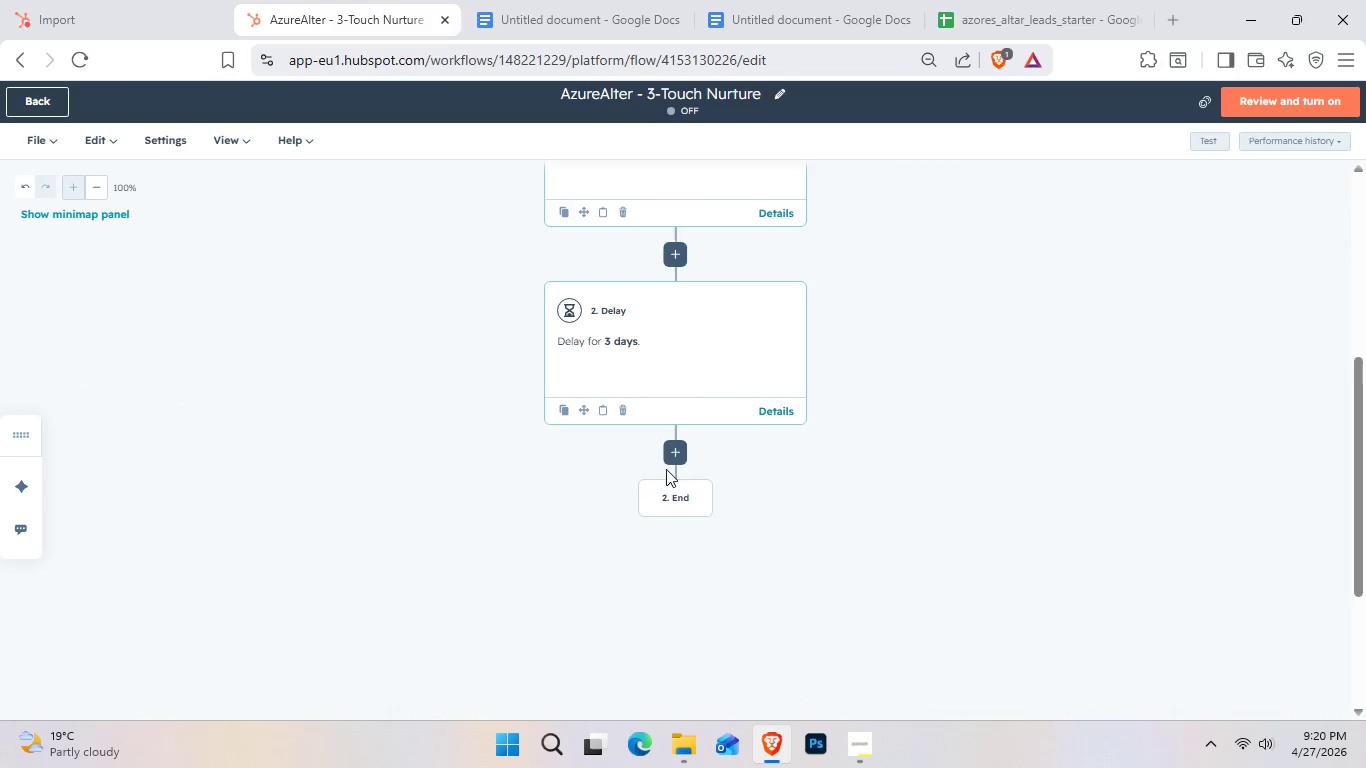 
left_click([666, 460])
 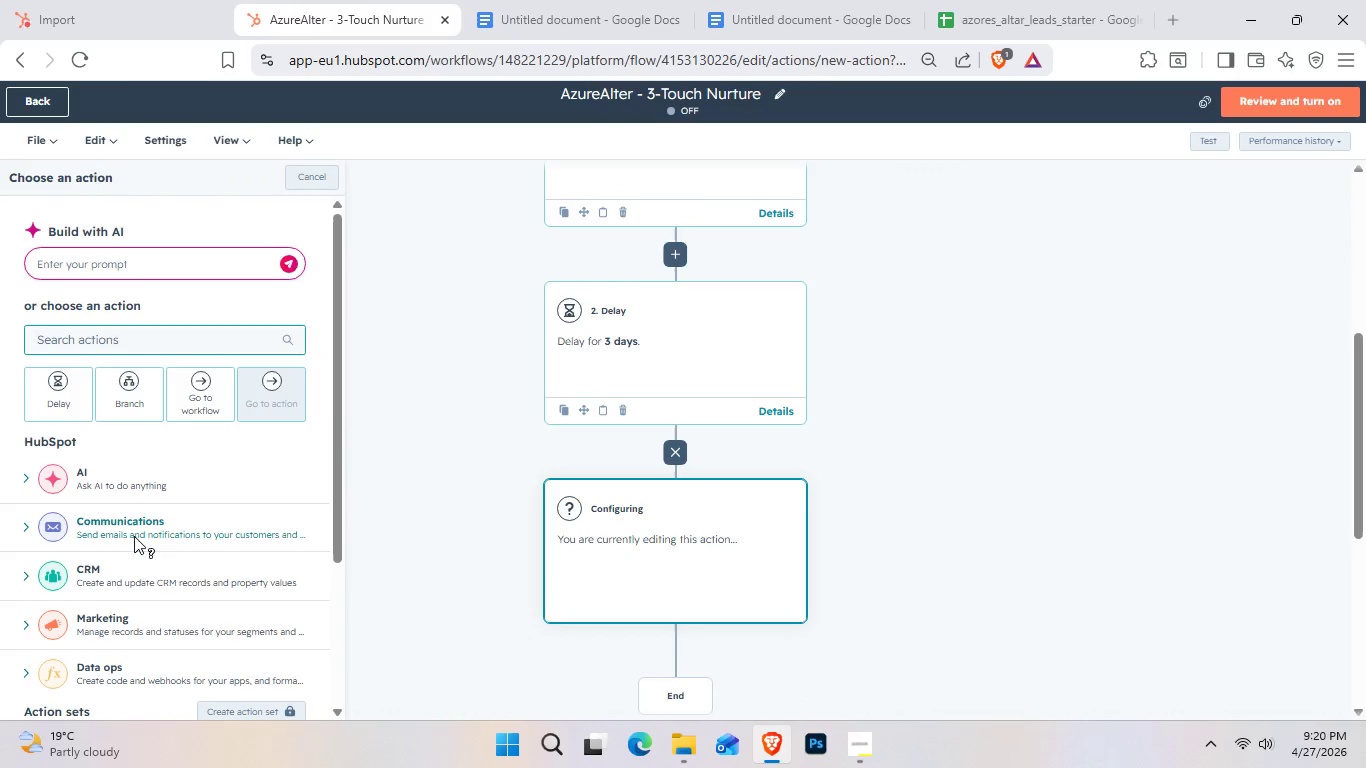 
left_click([138, 514])
 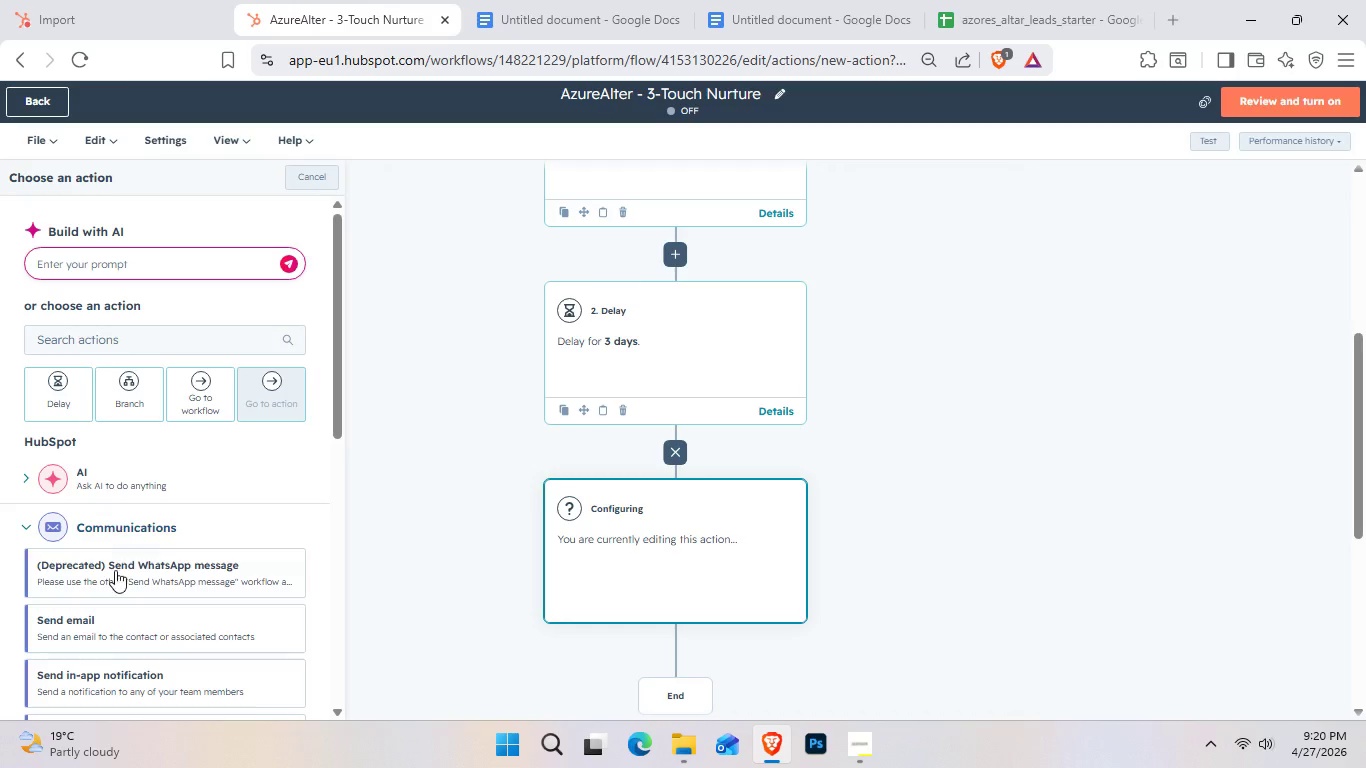 
left_click([107, 619])
 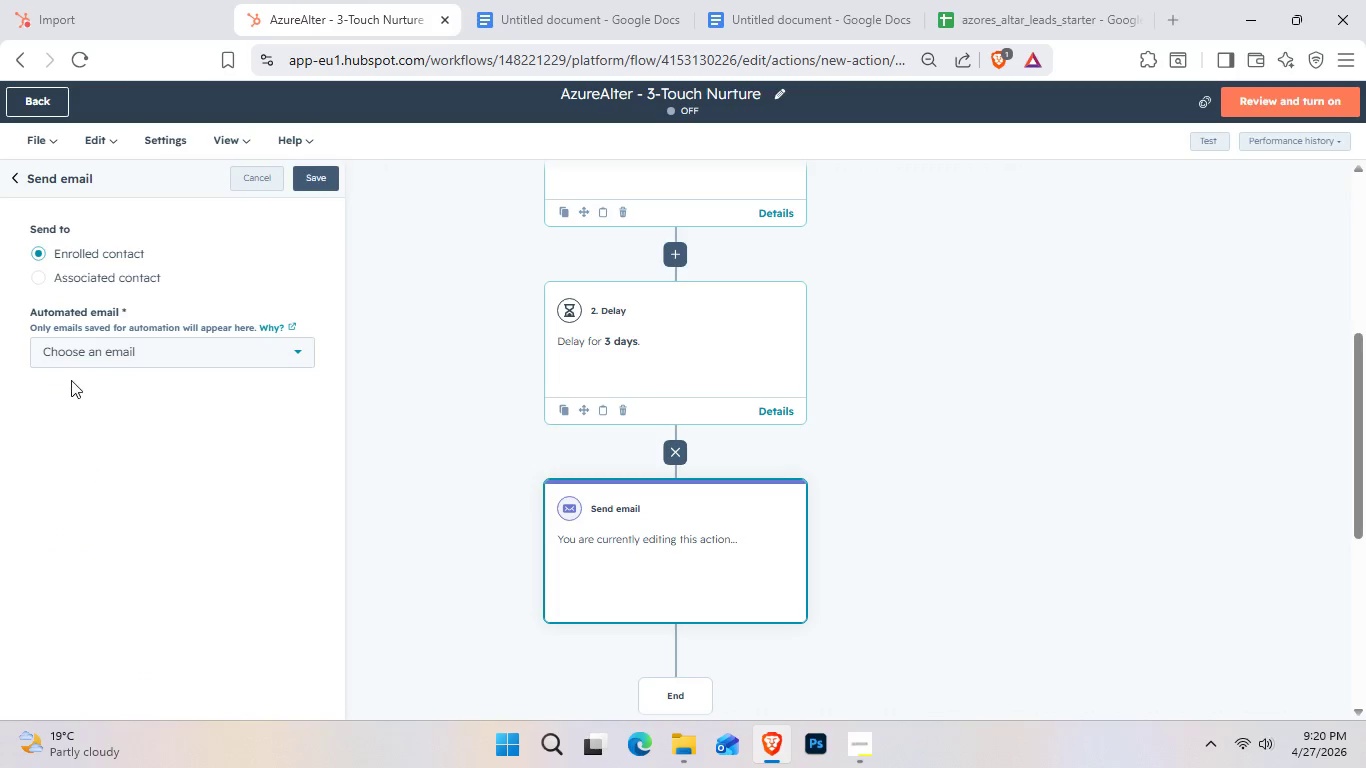 
left_click([77, 359])
 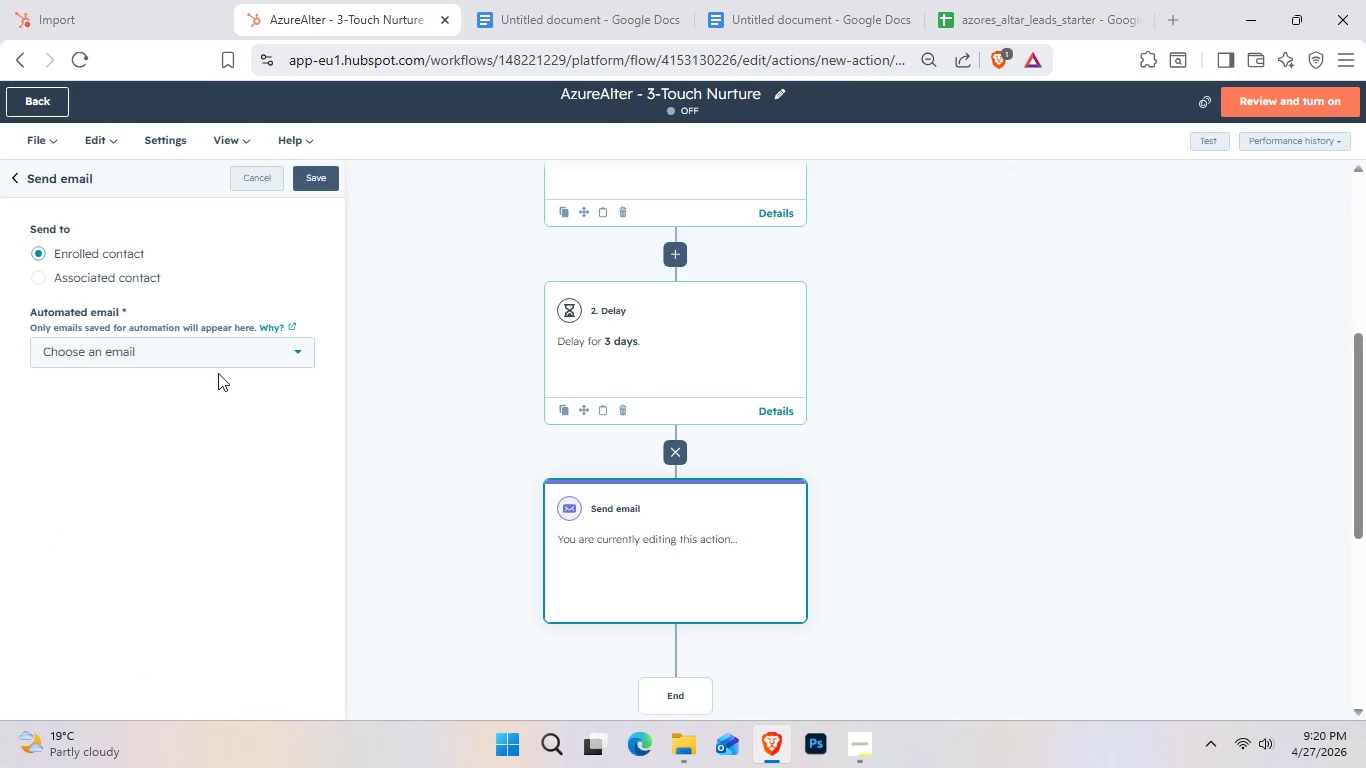 
left_click([219, 362])
 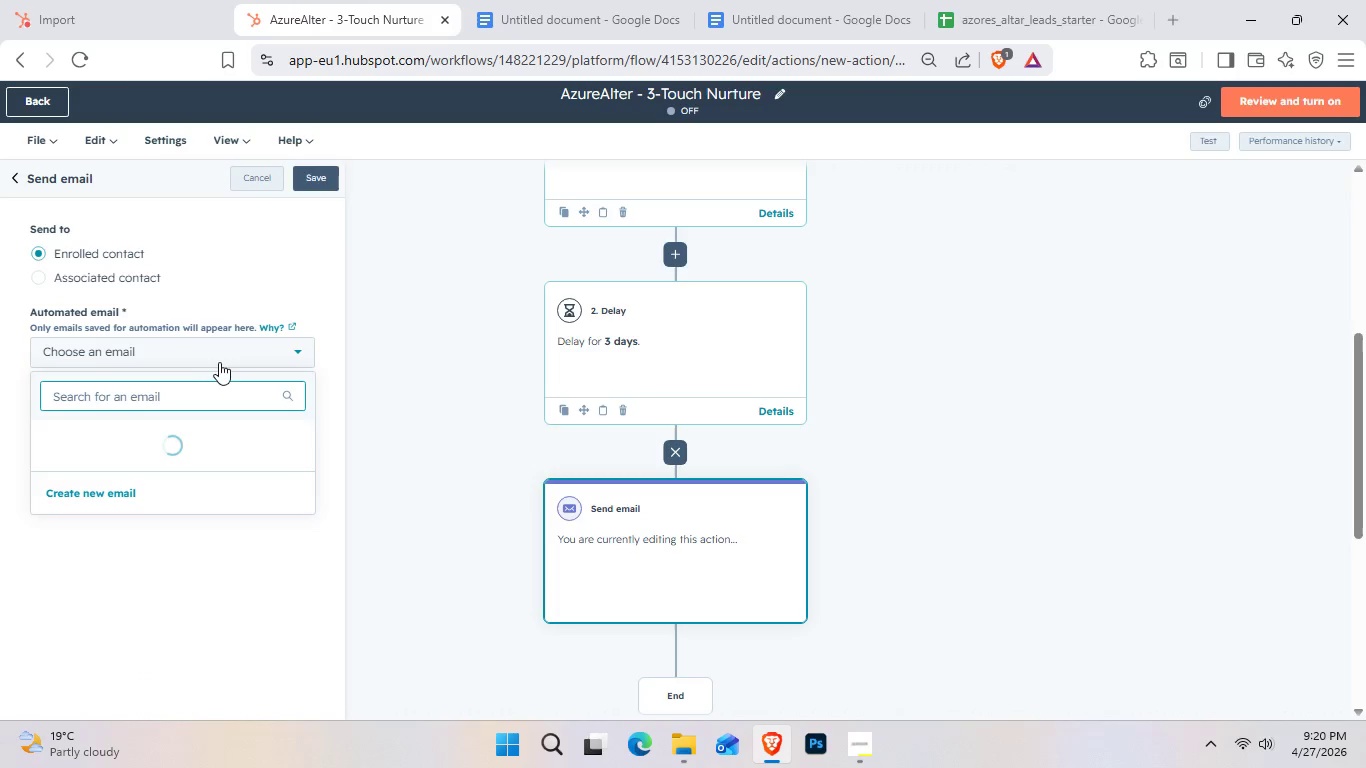 
mouse_move([199, 421])
 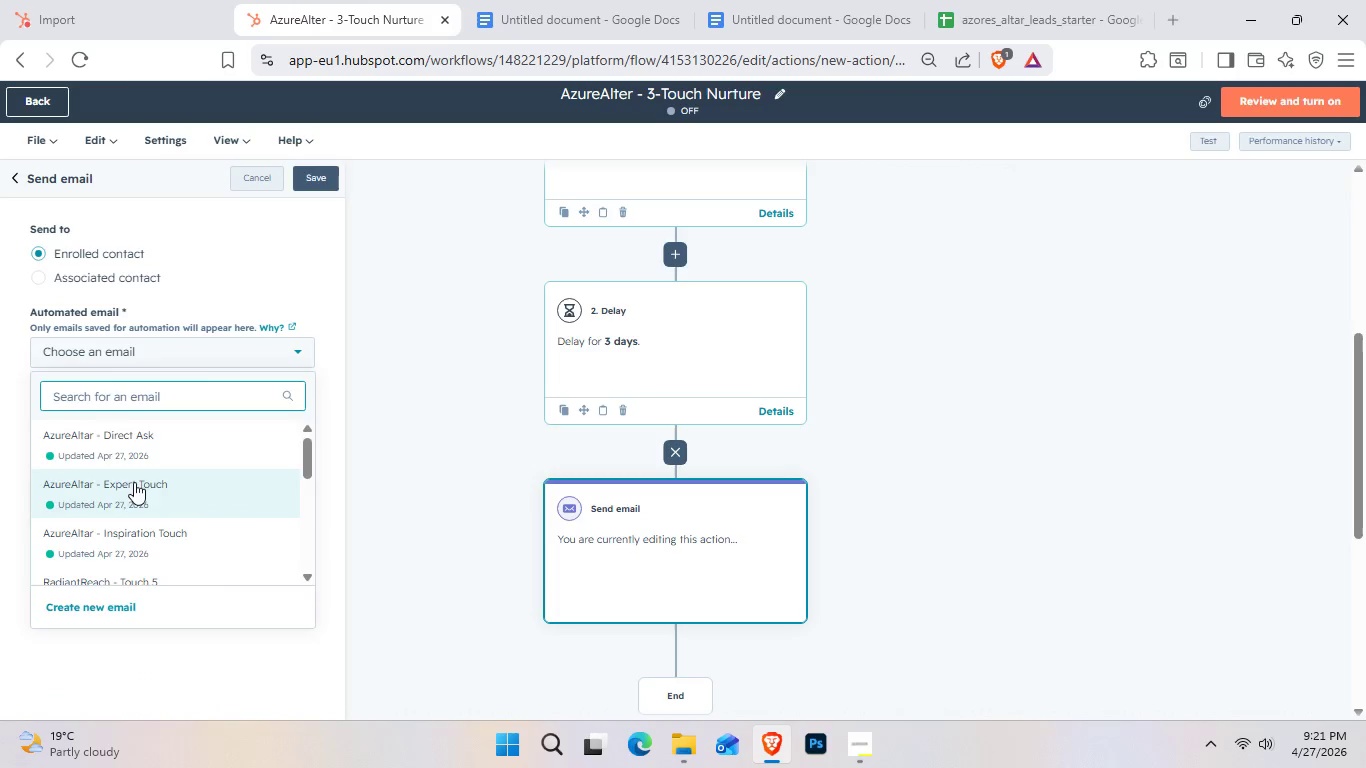 
left_click([134, 482])
 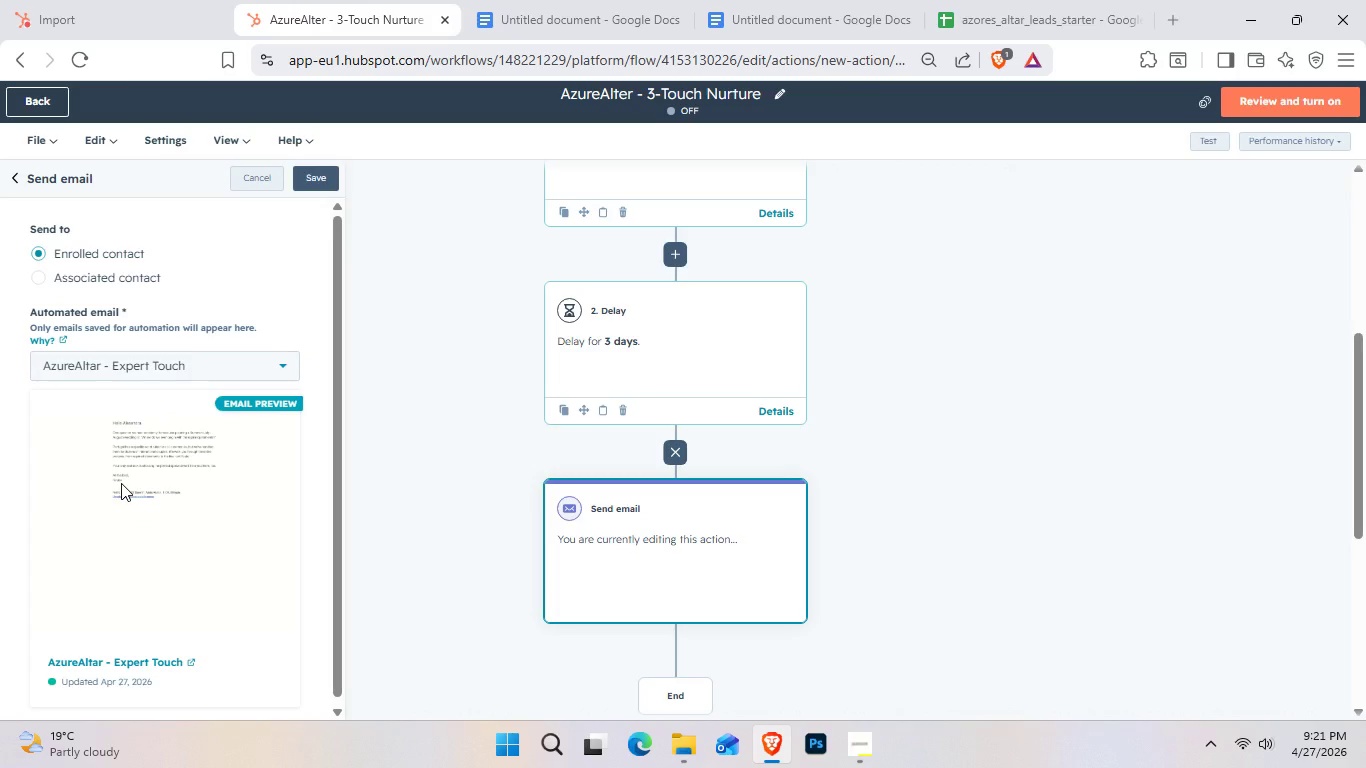 
wait(14.58)
 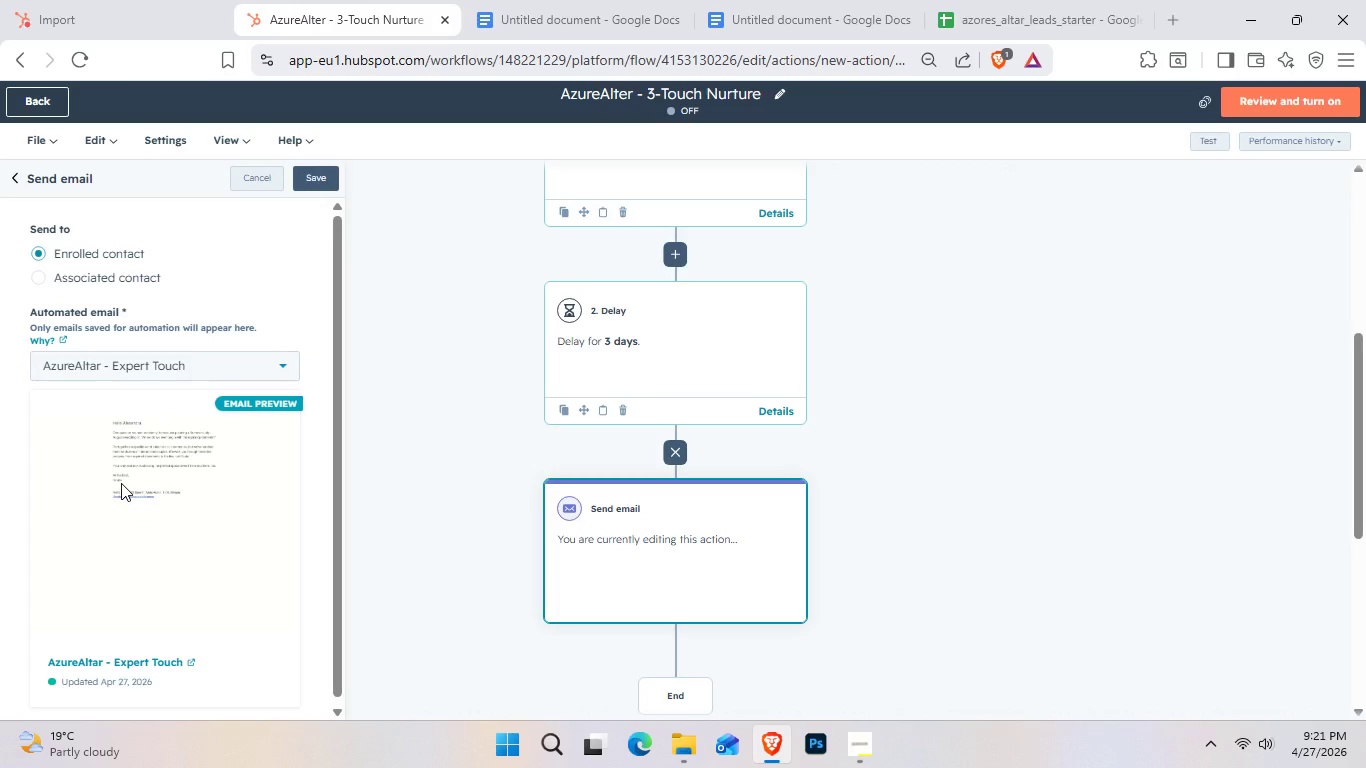 
left_click([315, 173])
 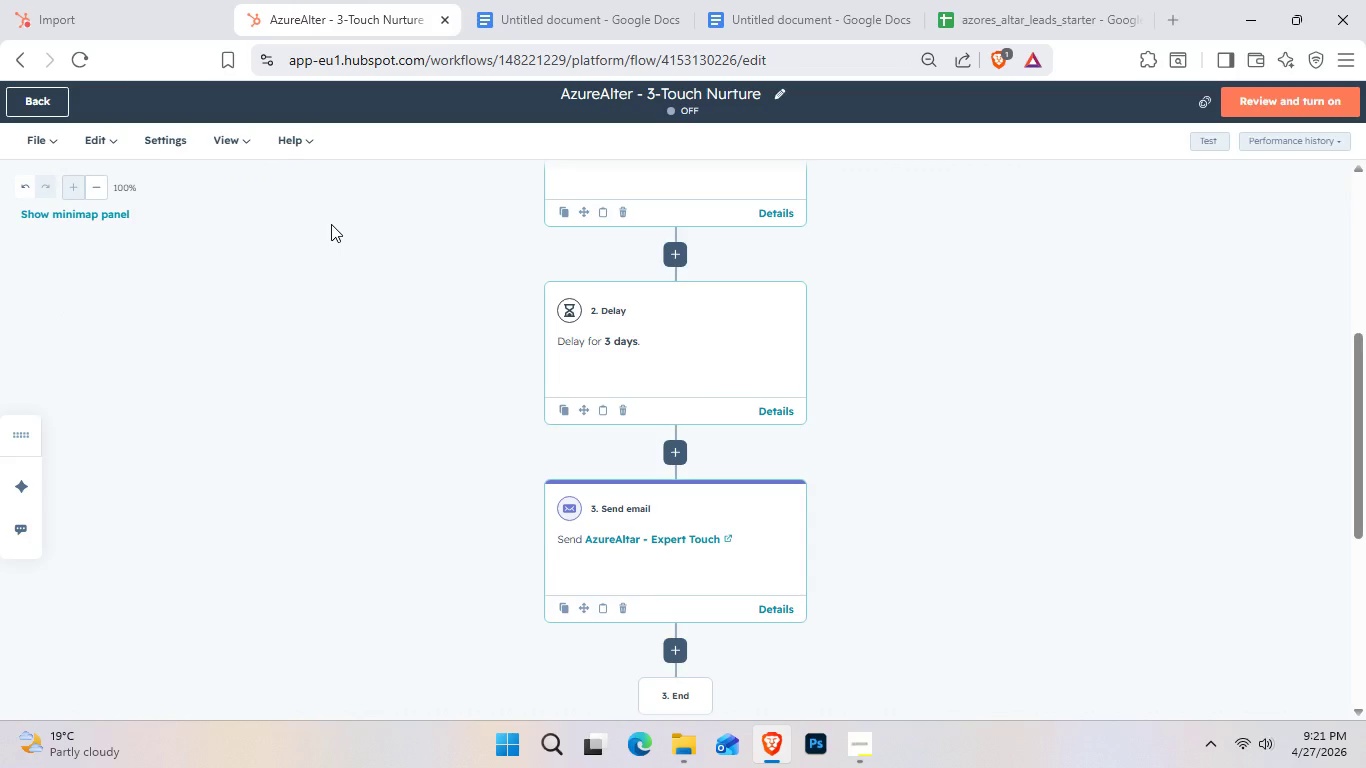 
wait(16.55)
 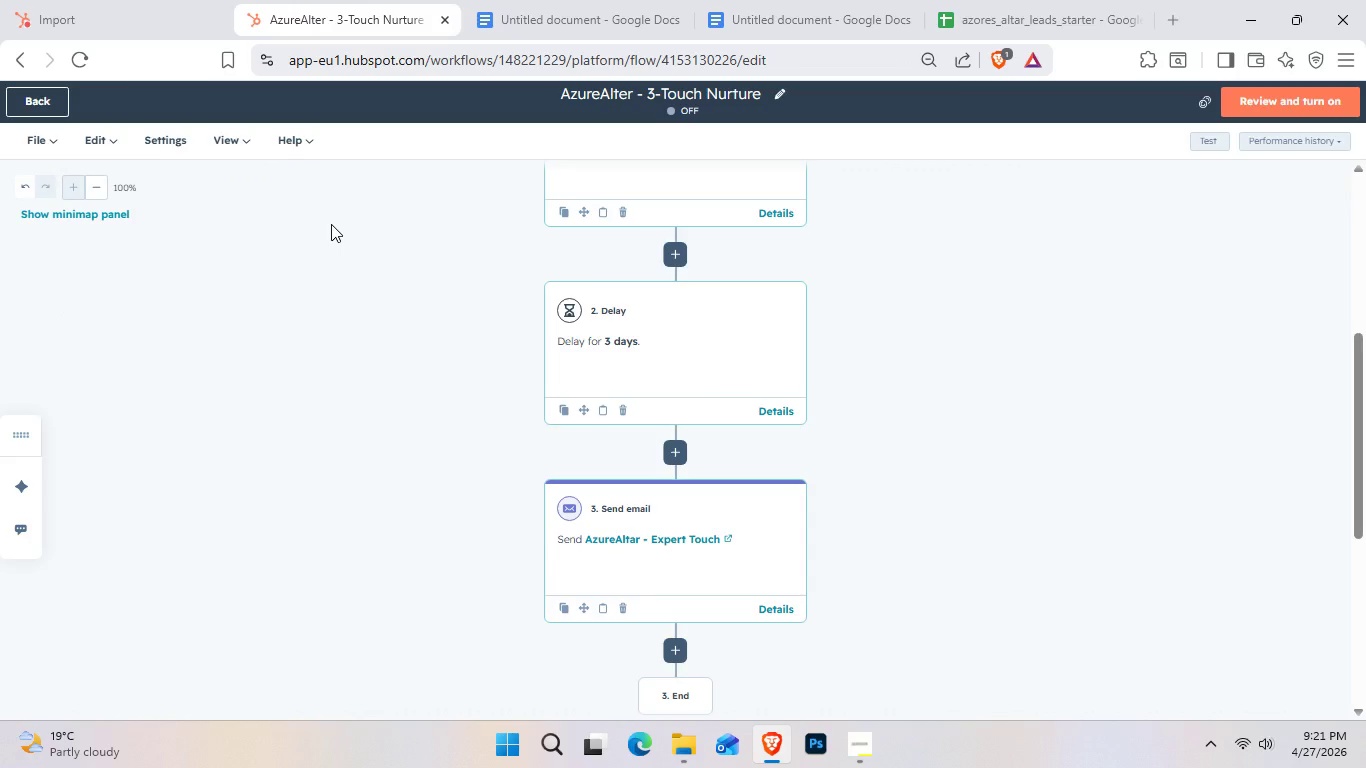 
scroll: coordinate [574, 444], scroll_direction: down, amount: 1.0
 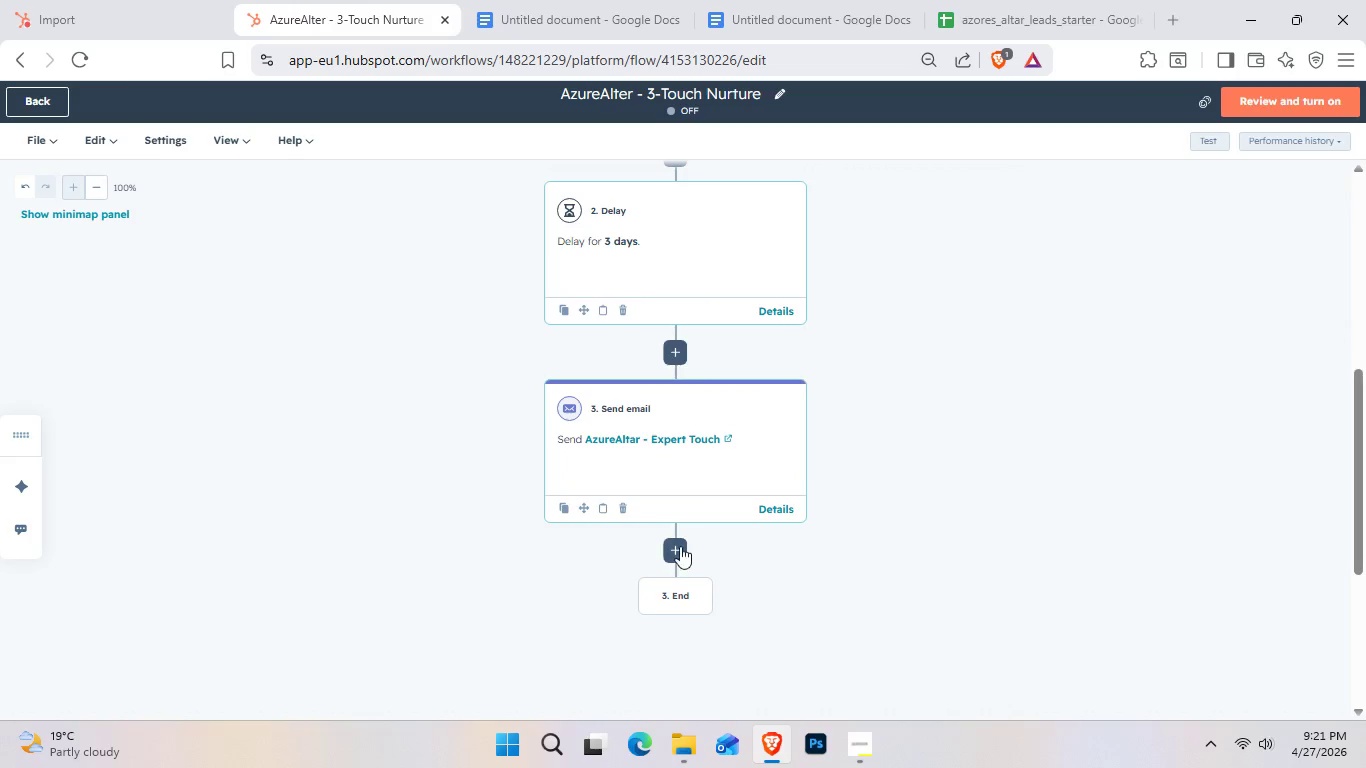 
left_click([680, 546])
 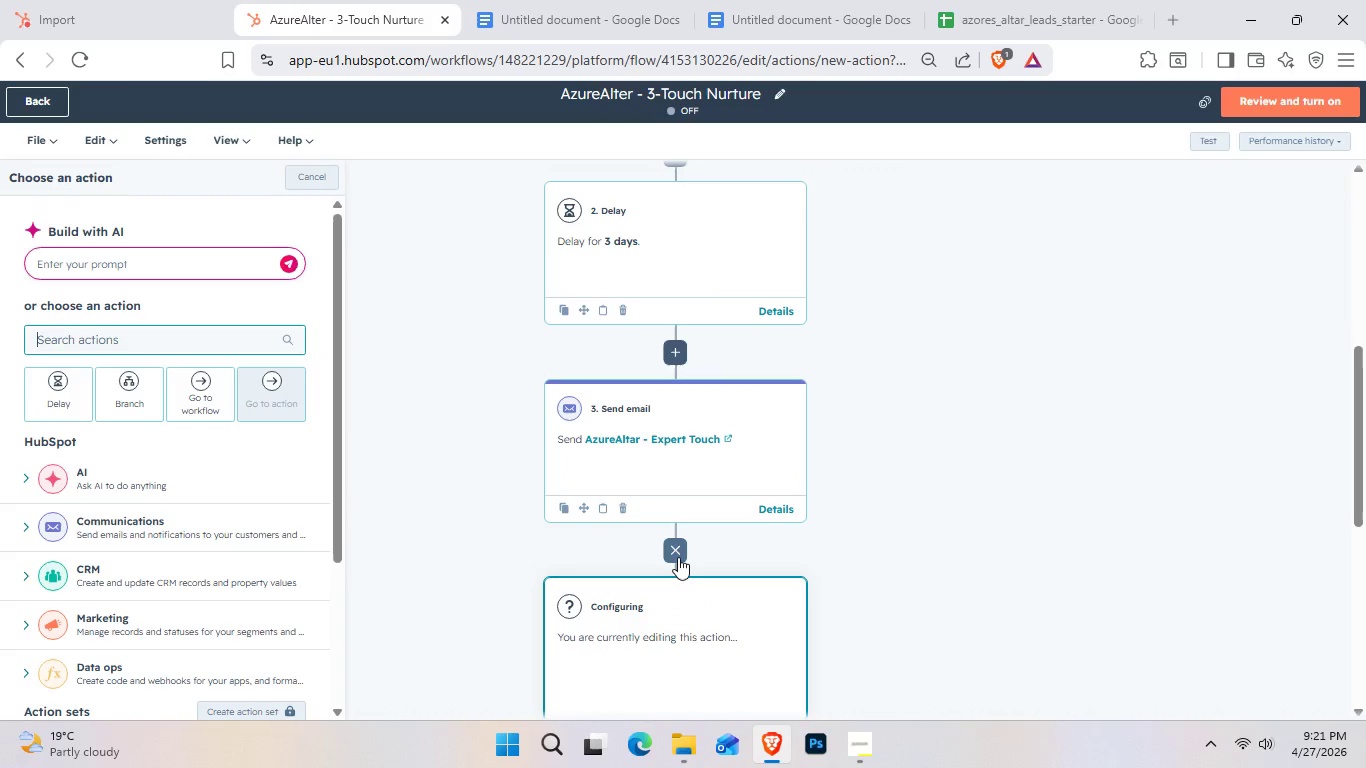 
wait(6.88)
 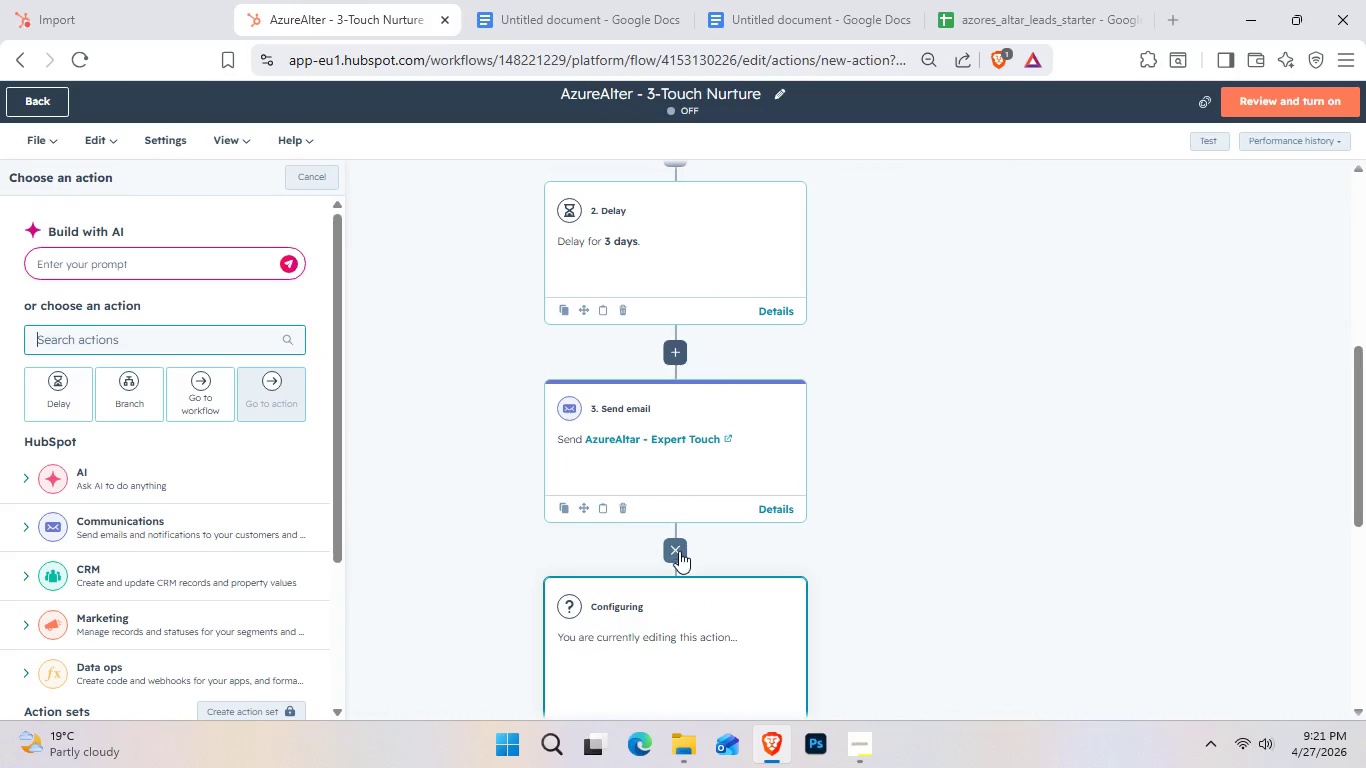 
left_click([878, 748])